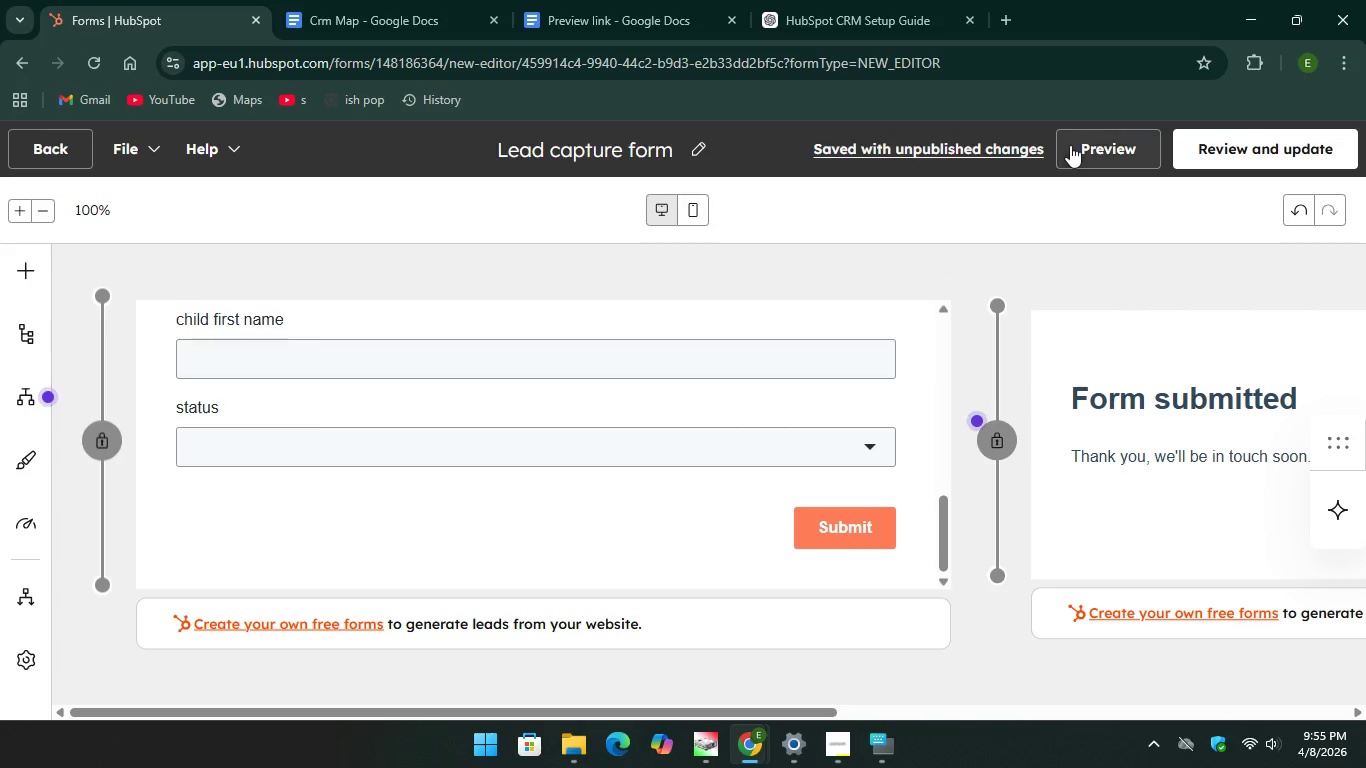 
left_click([1254, 153])
 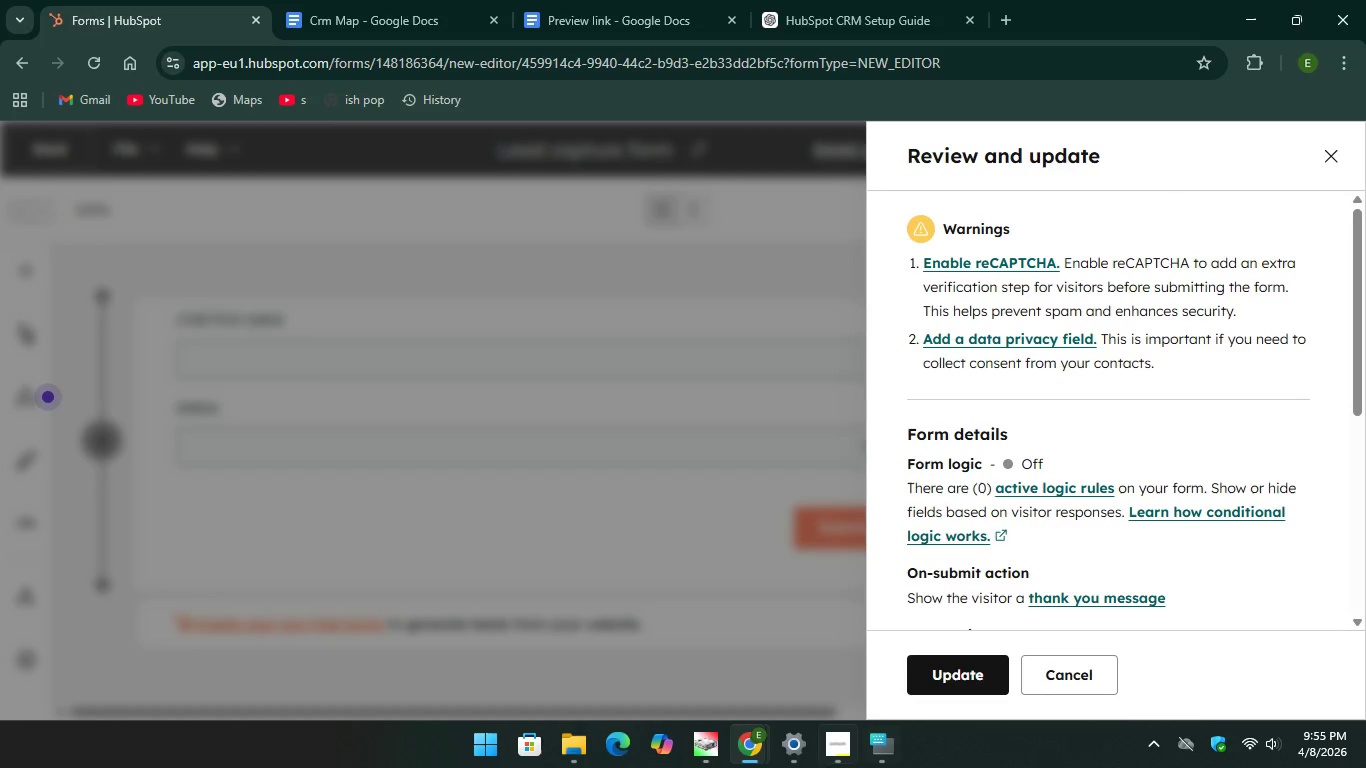 
left_click([932, 680])
 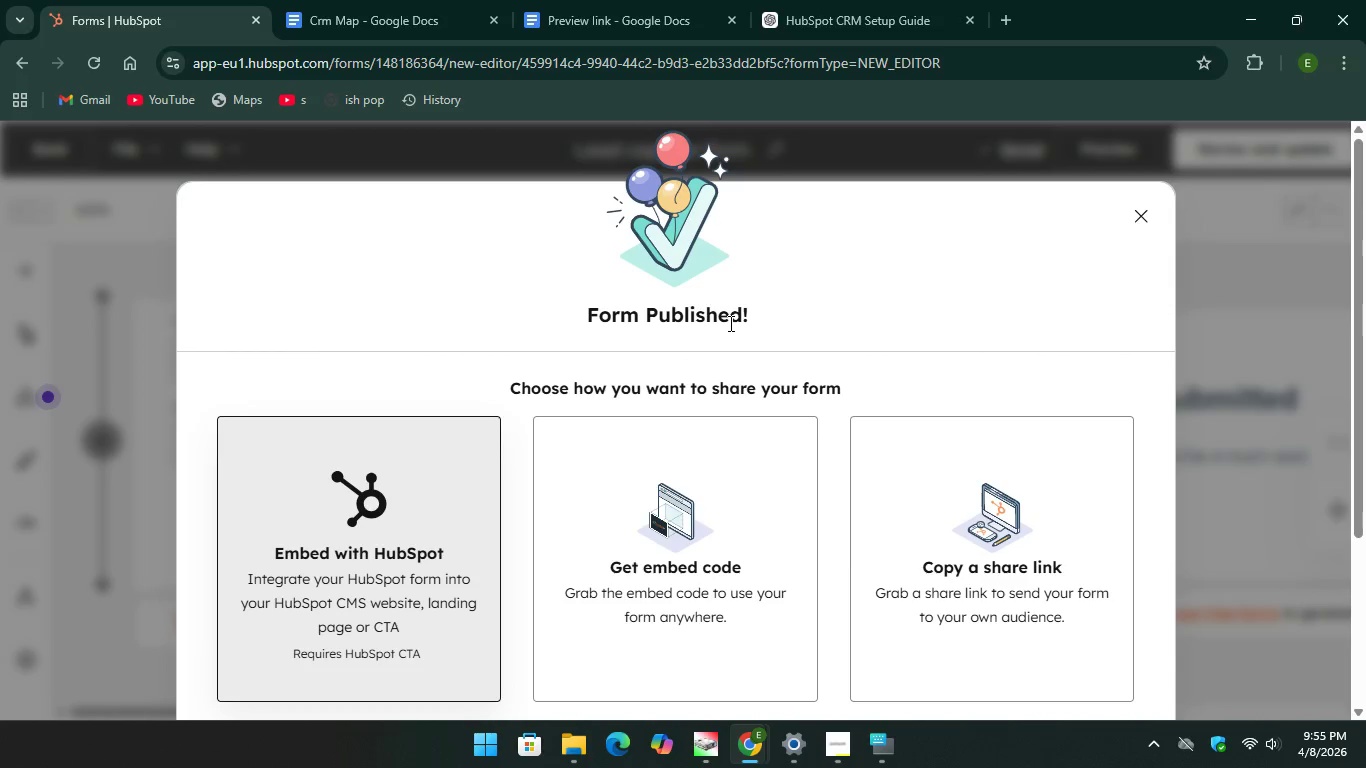 
wait(10.28)
 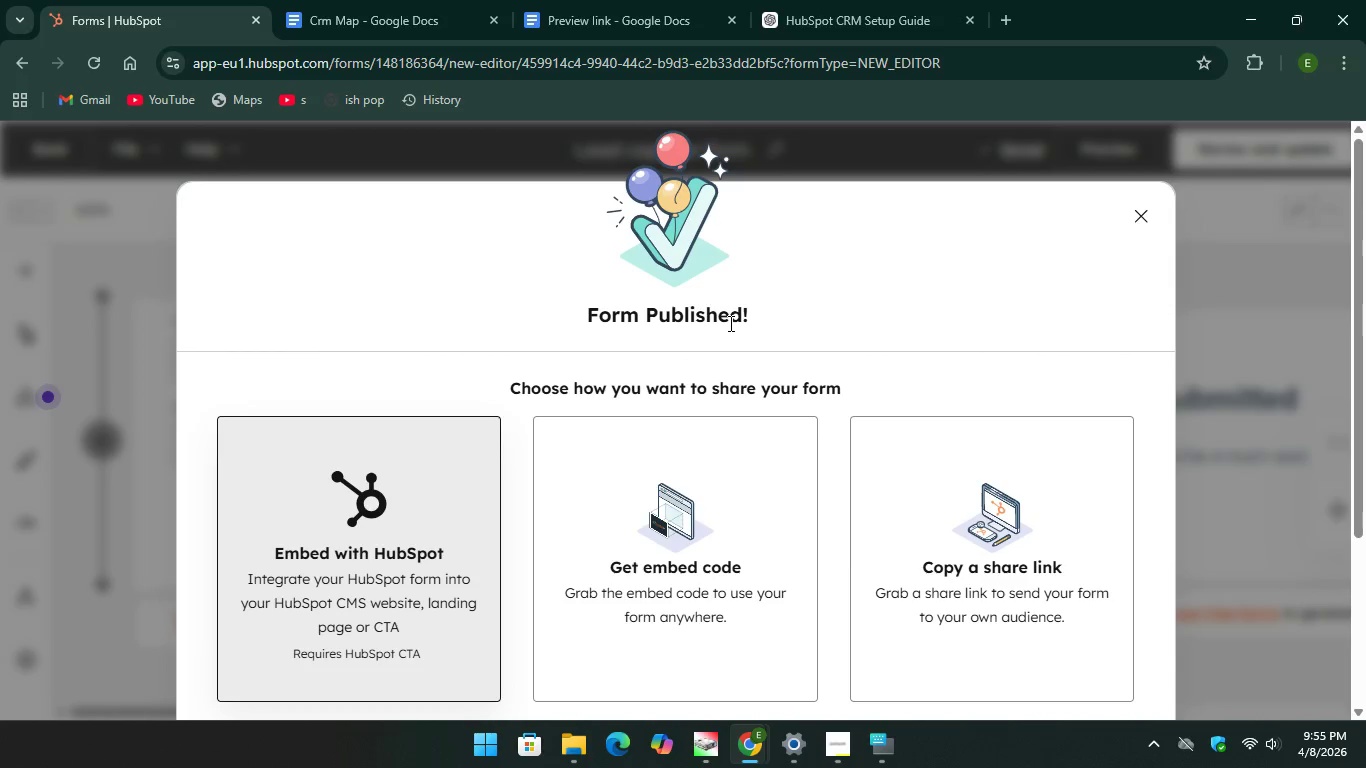 
scroll: coordinate [849, 470], scroll_direction: down, amount: 2.0
 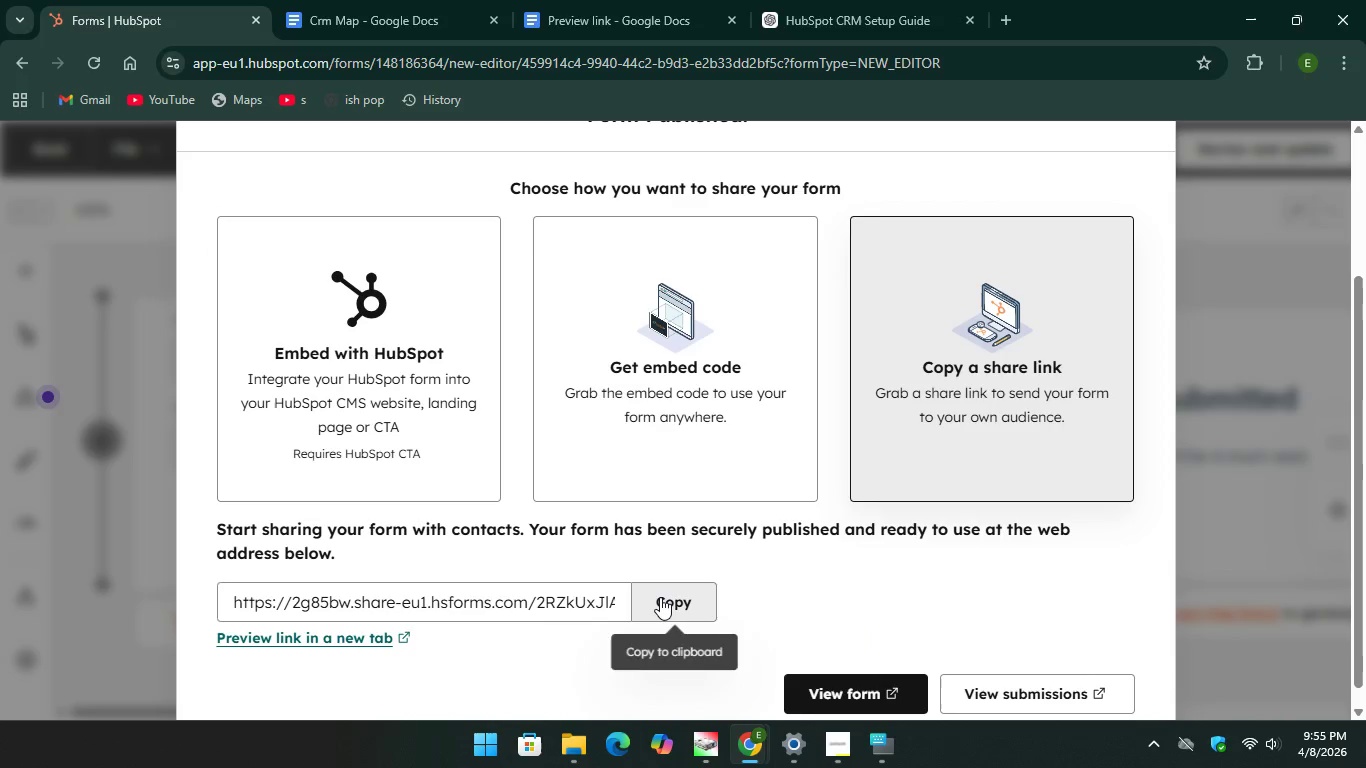 
left_click([662, 597])
 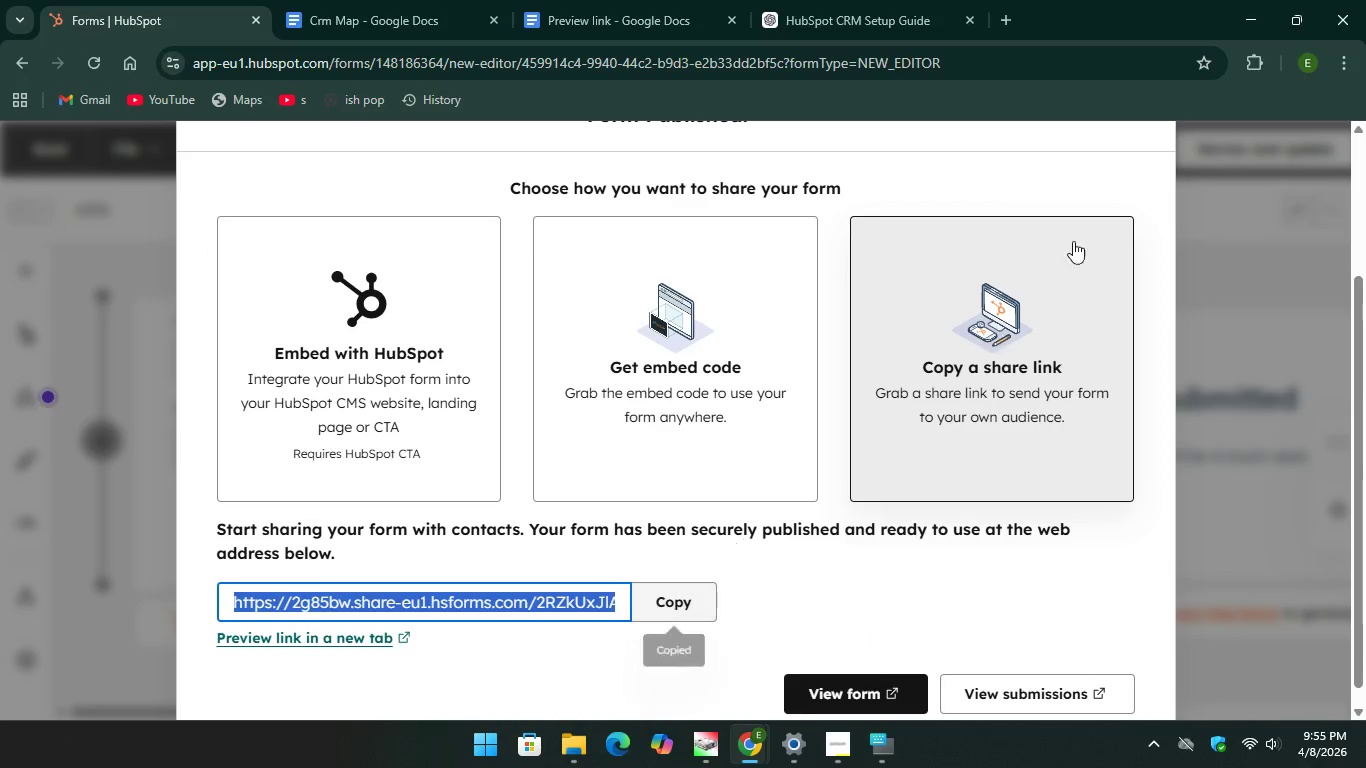 
left_click([578, 8])
 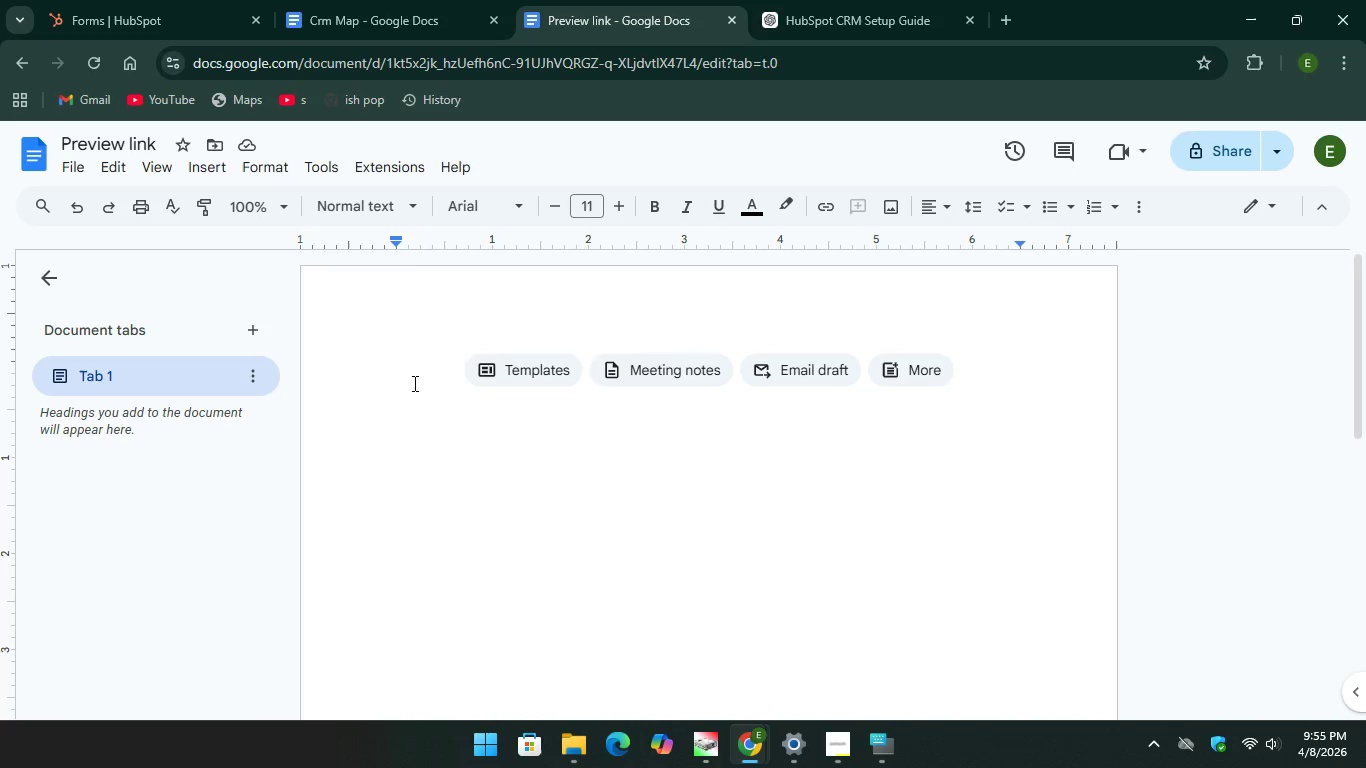 
right_click([411, 377])
 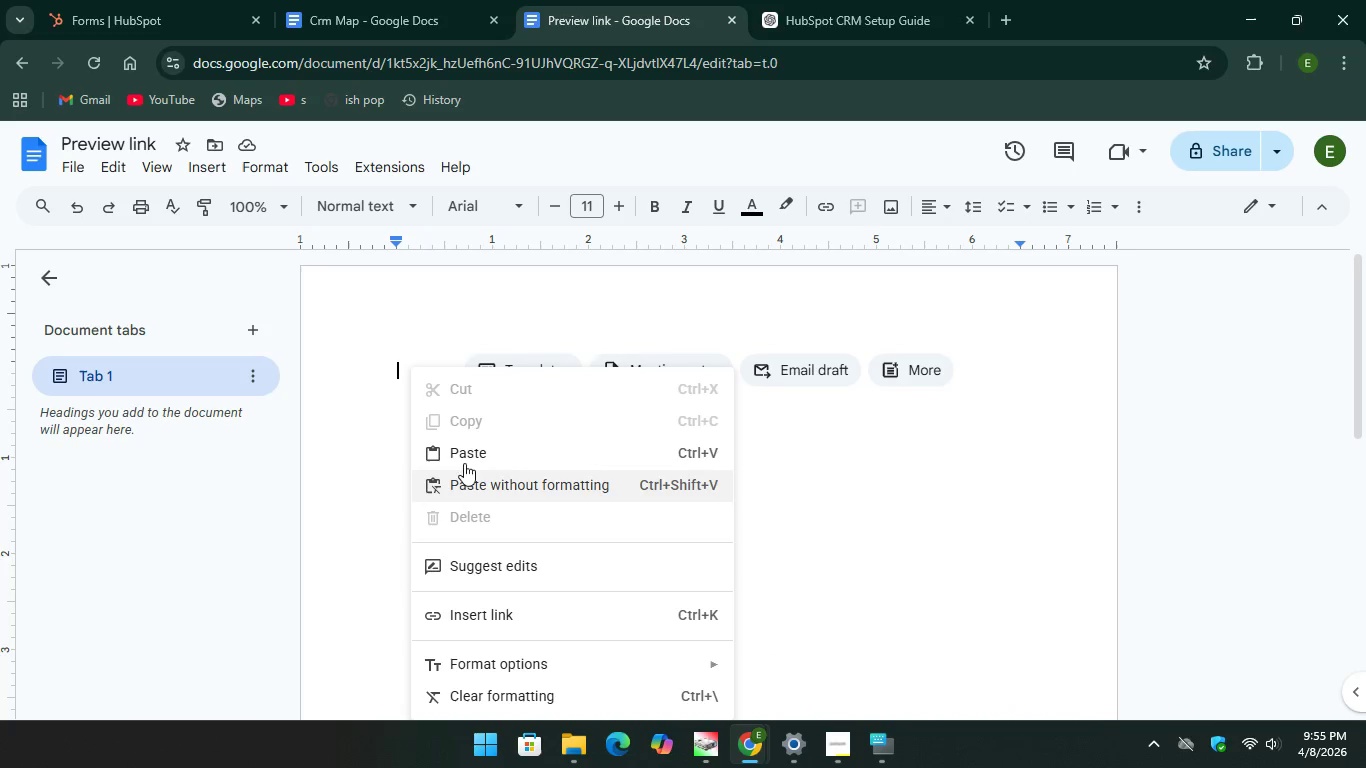 
left_click([458, 436])
 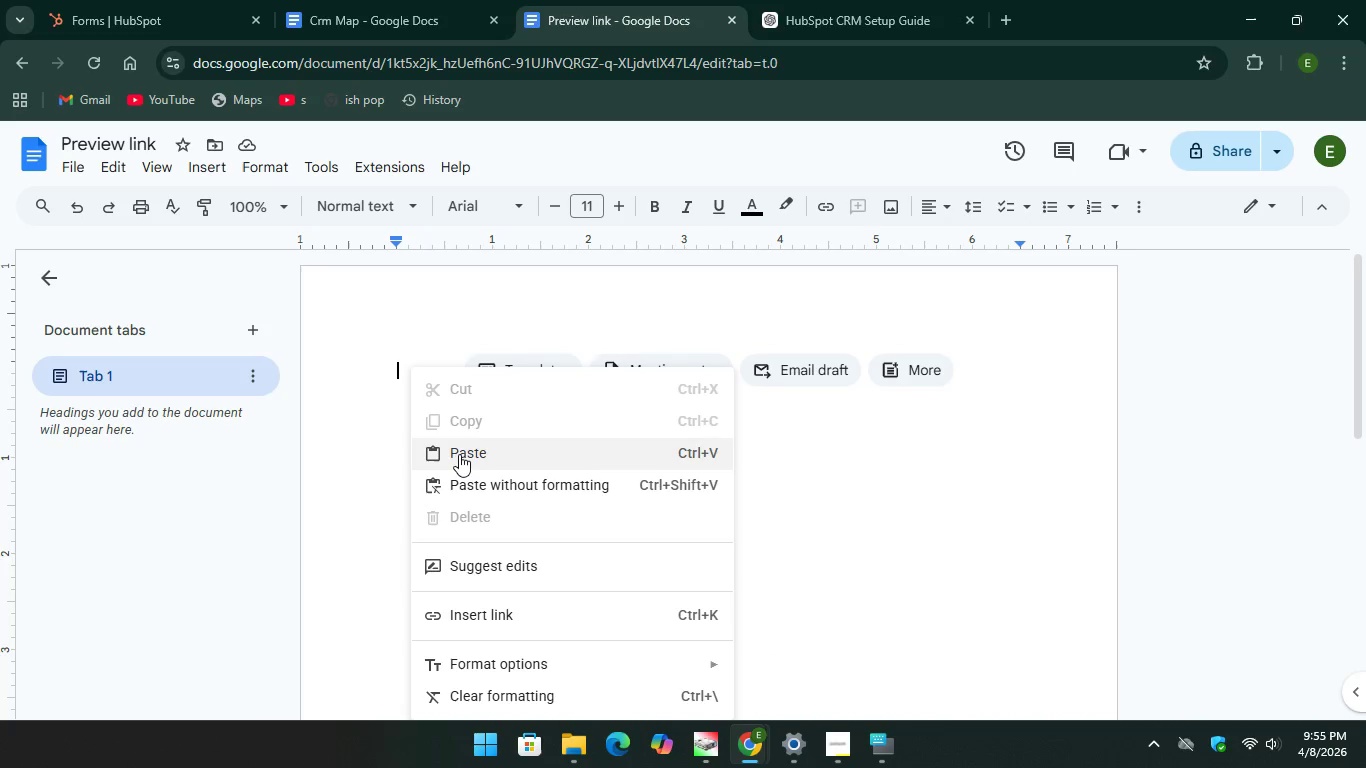 
left_click([459, 454])
 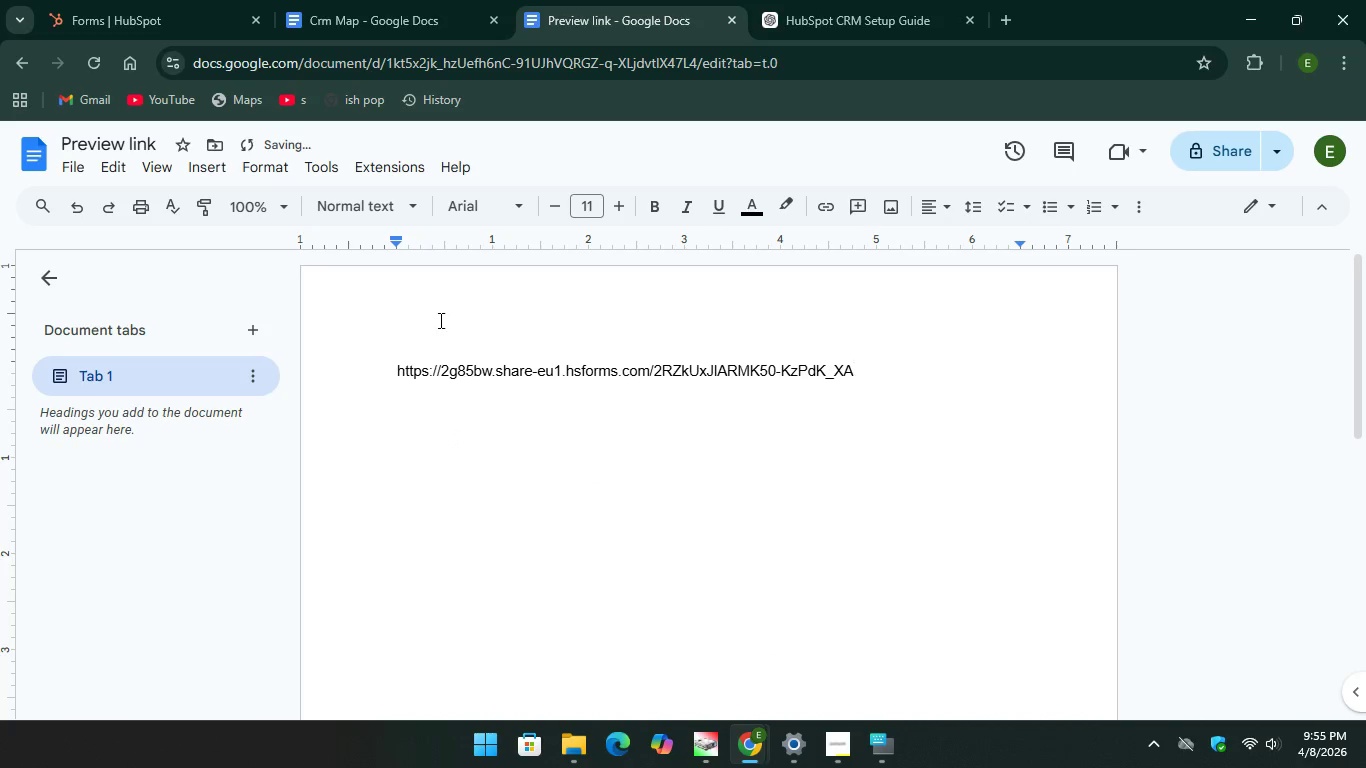 
left_click([439, 320])
 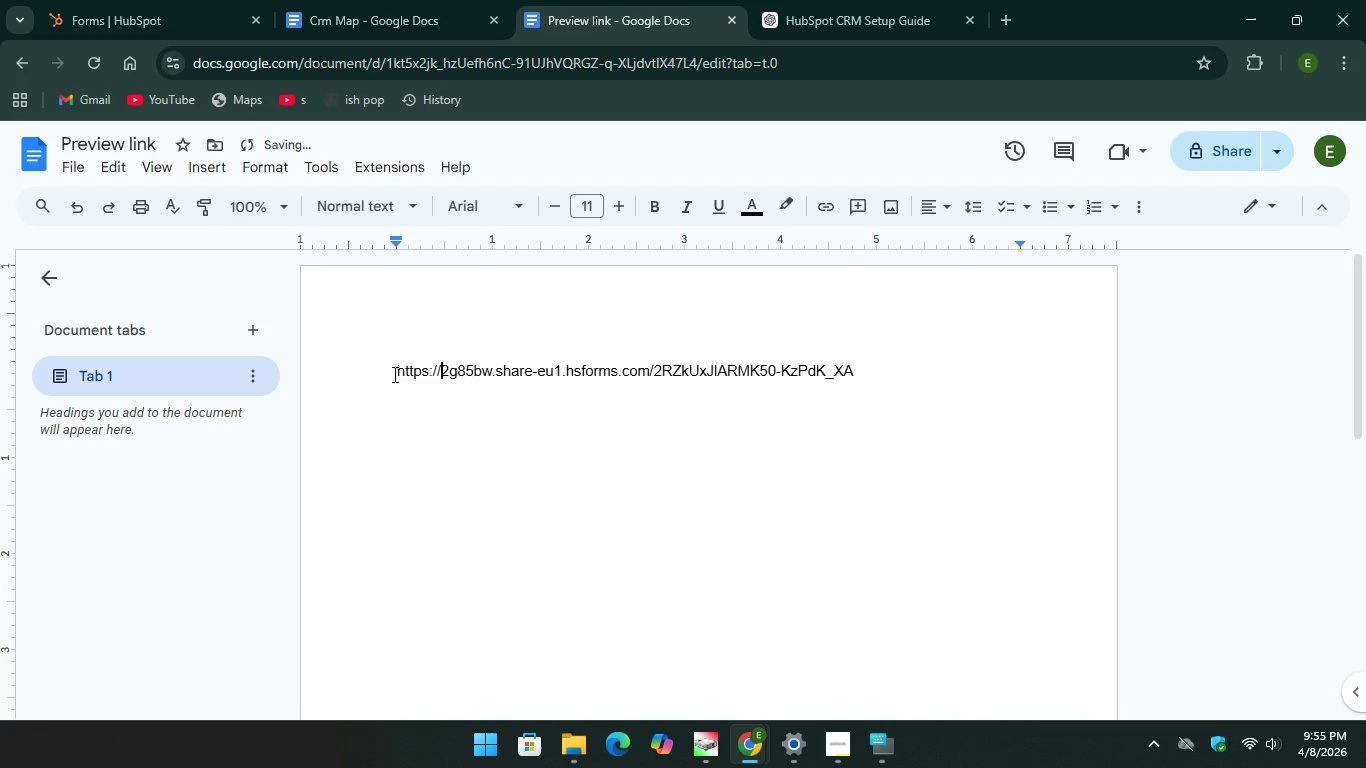 
left_click([394, 376])
 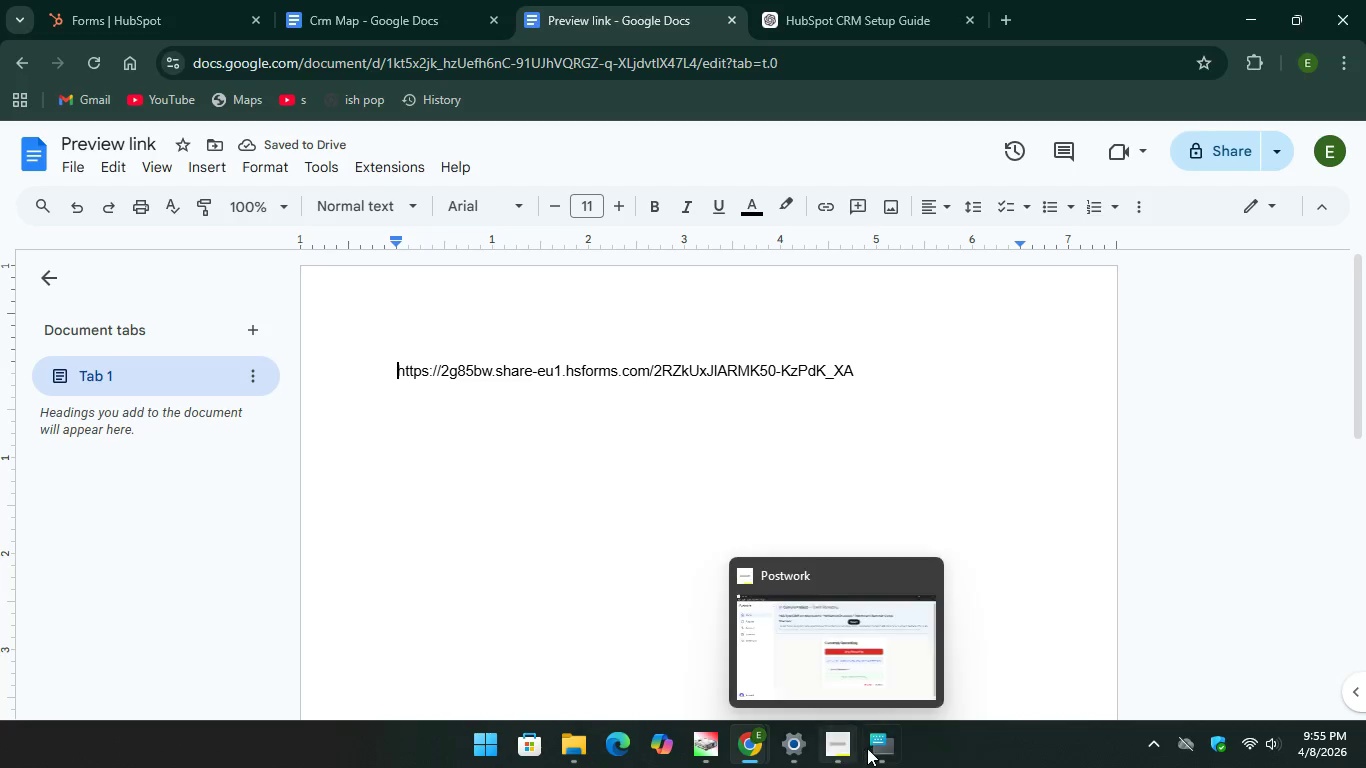 
left_click([875, 748])
 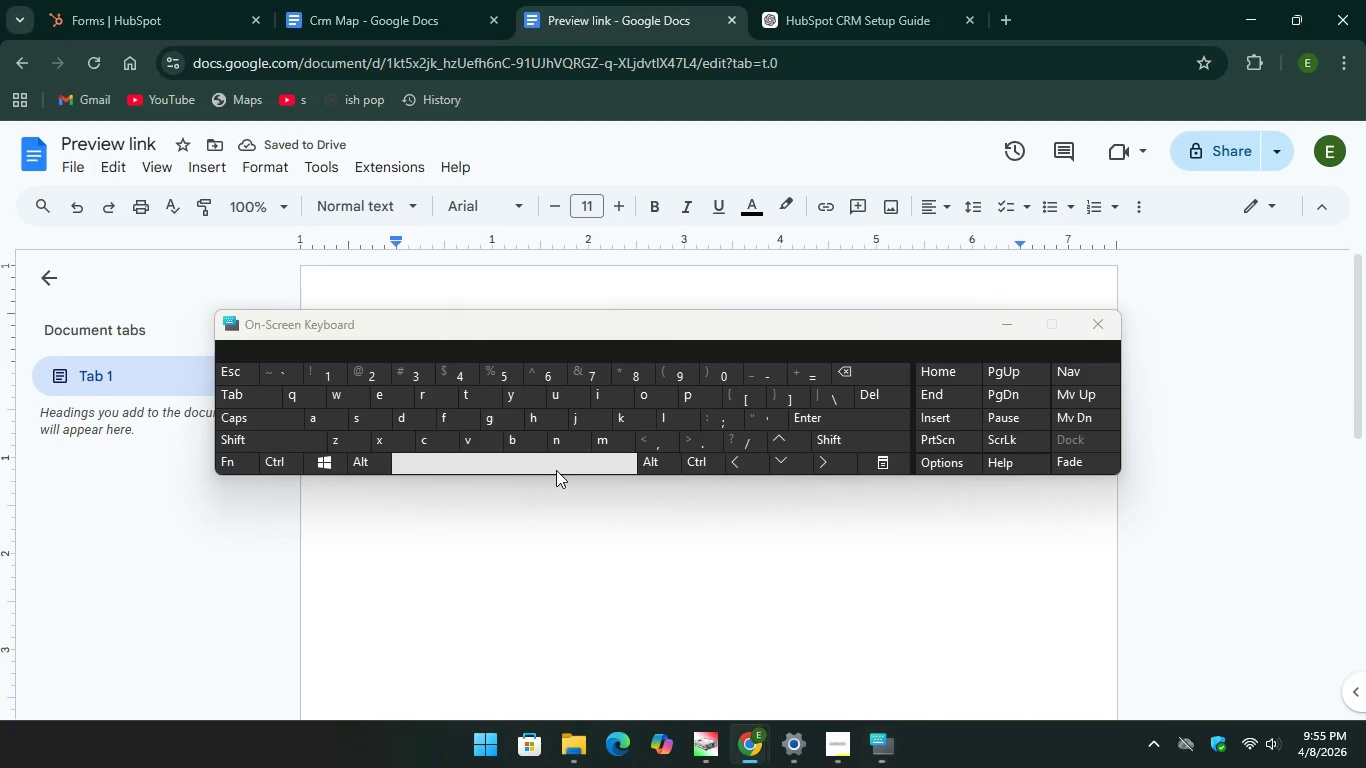 
key(Space)
 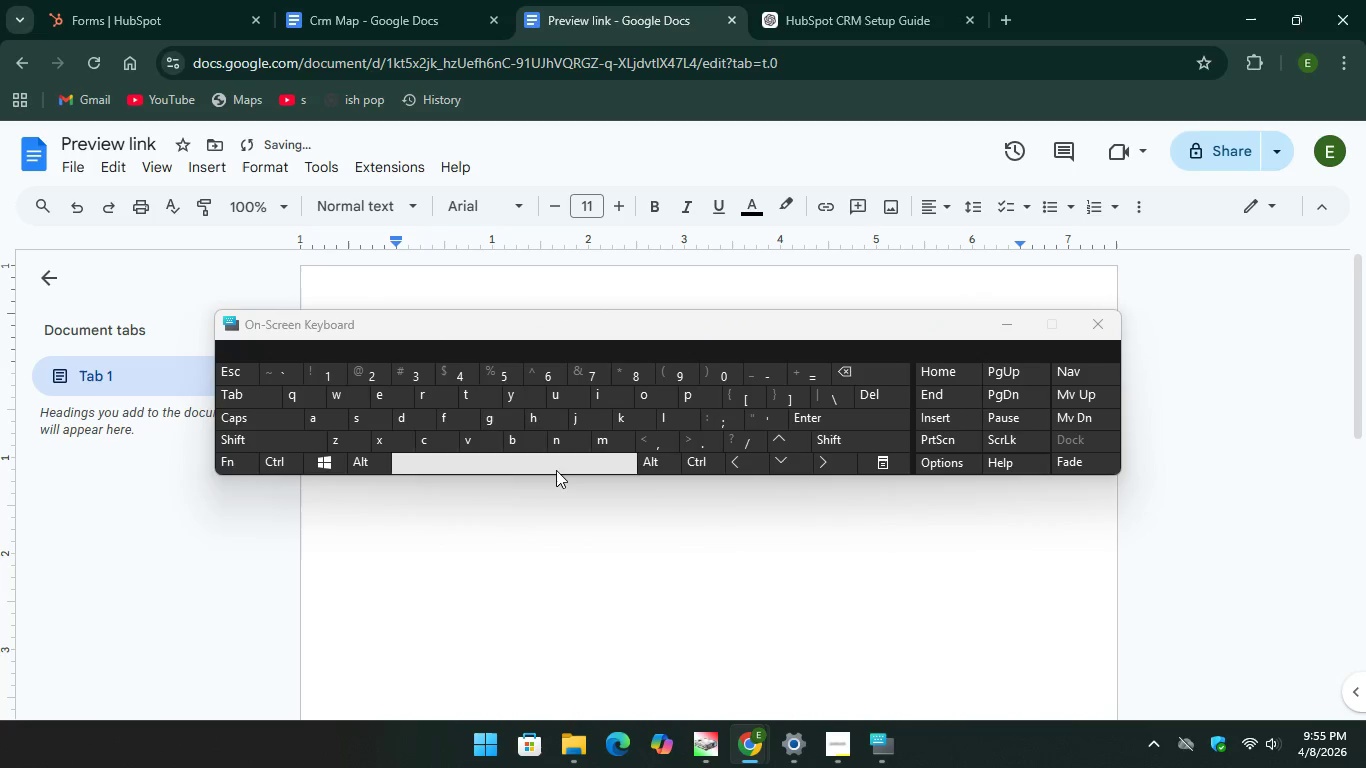 
key(Space)
 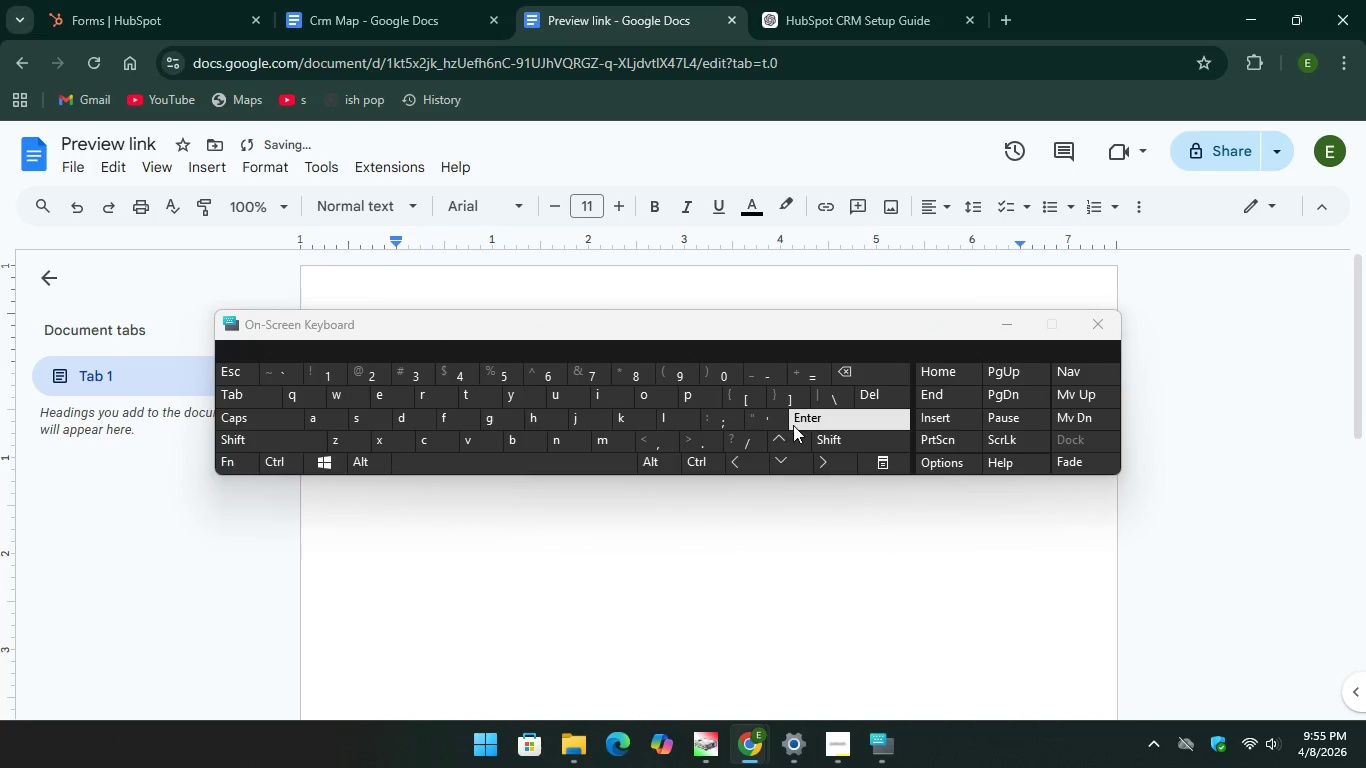 
key(Enter)
 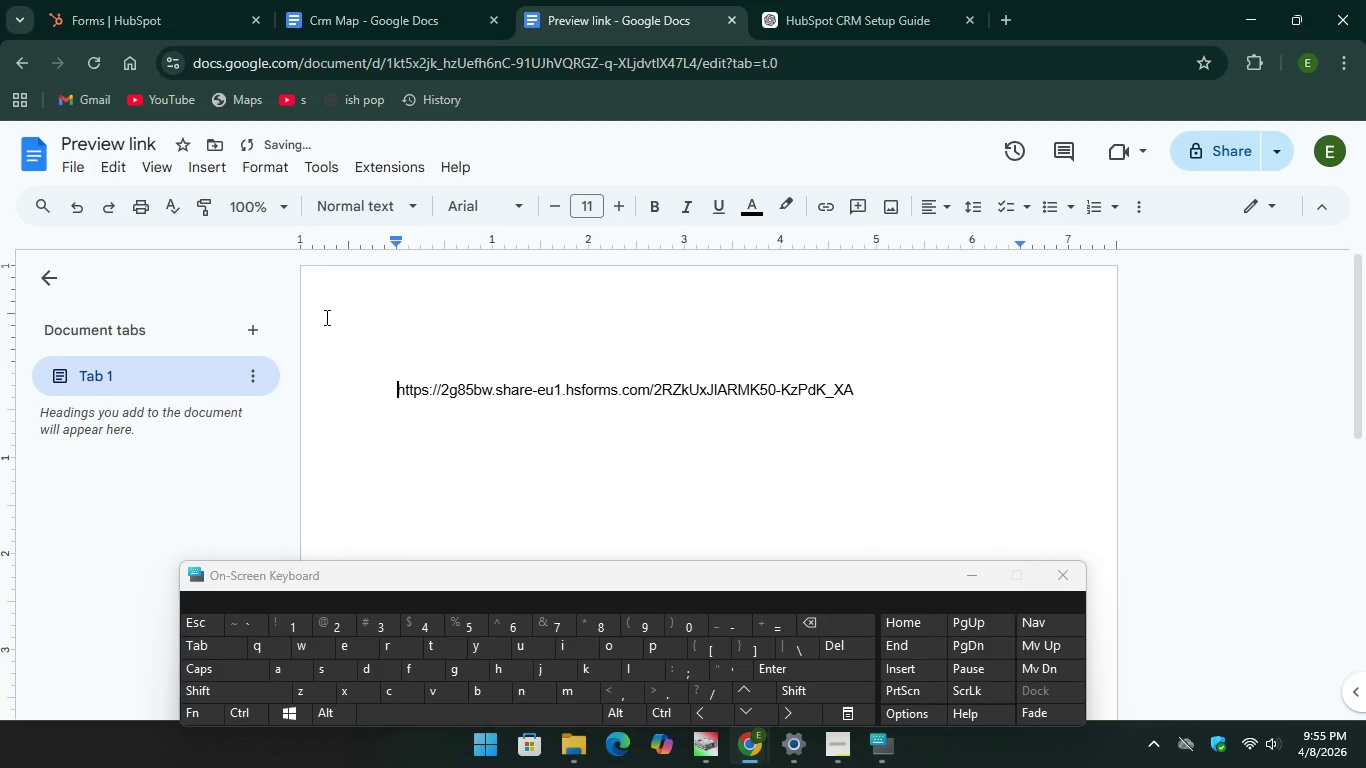 
left_click([403, 345])
 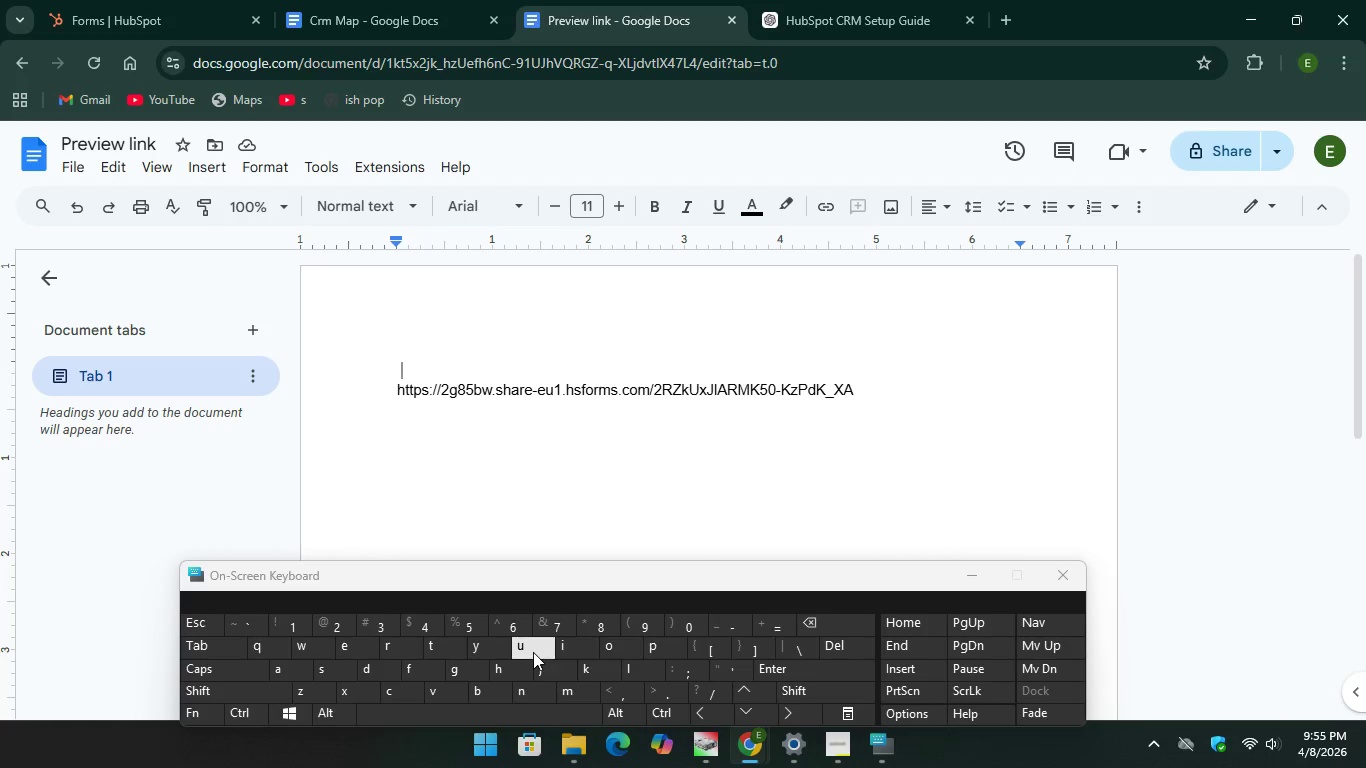 
wait(6.53)
 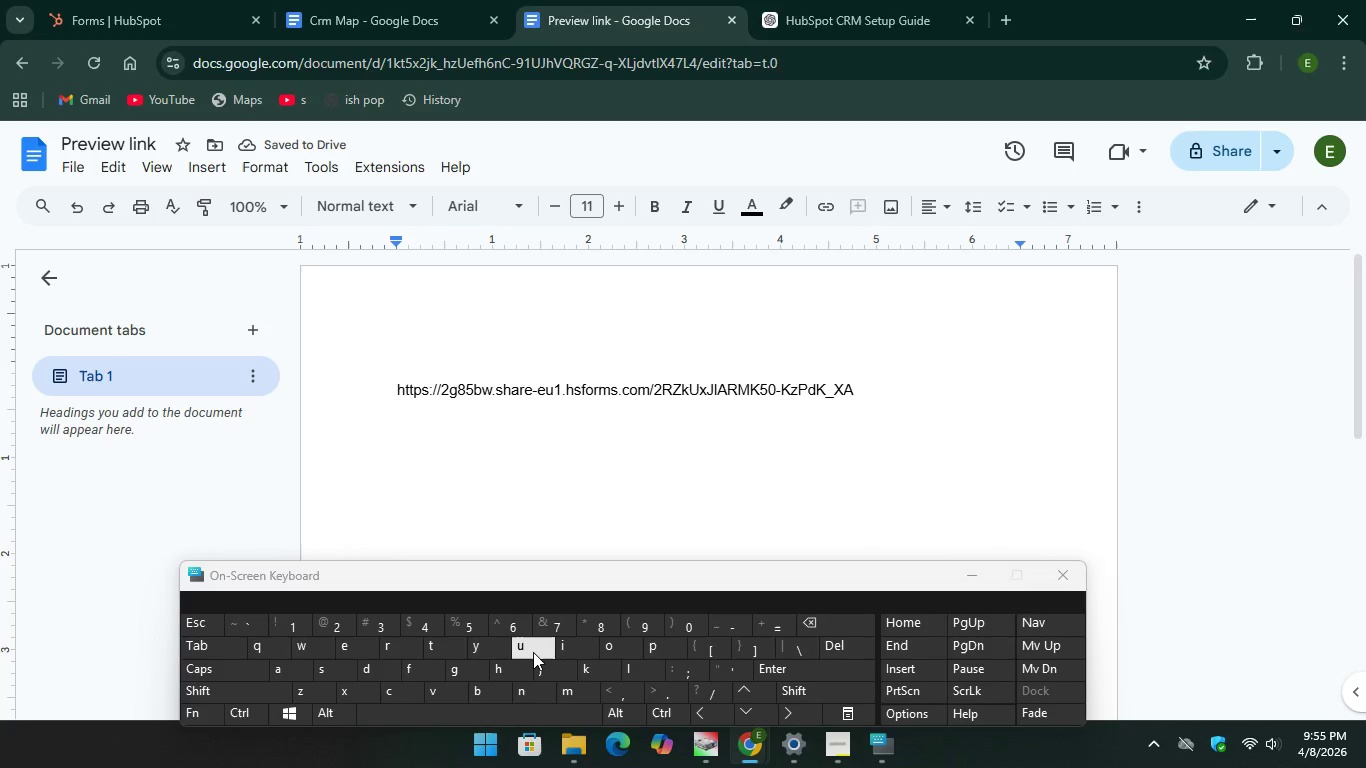 
left_click([86, 4])
 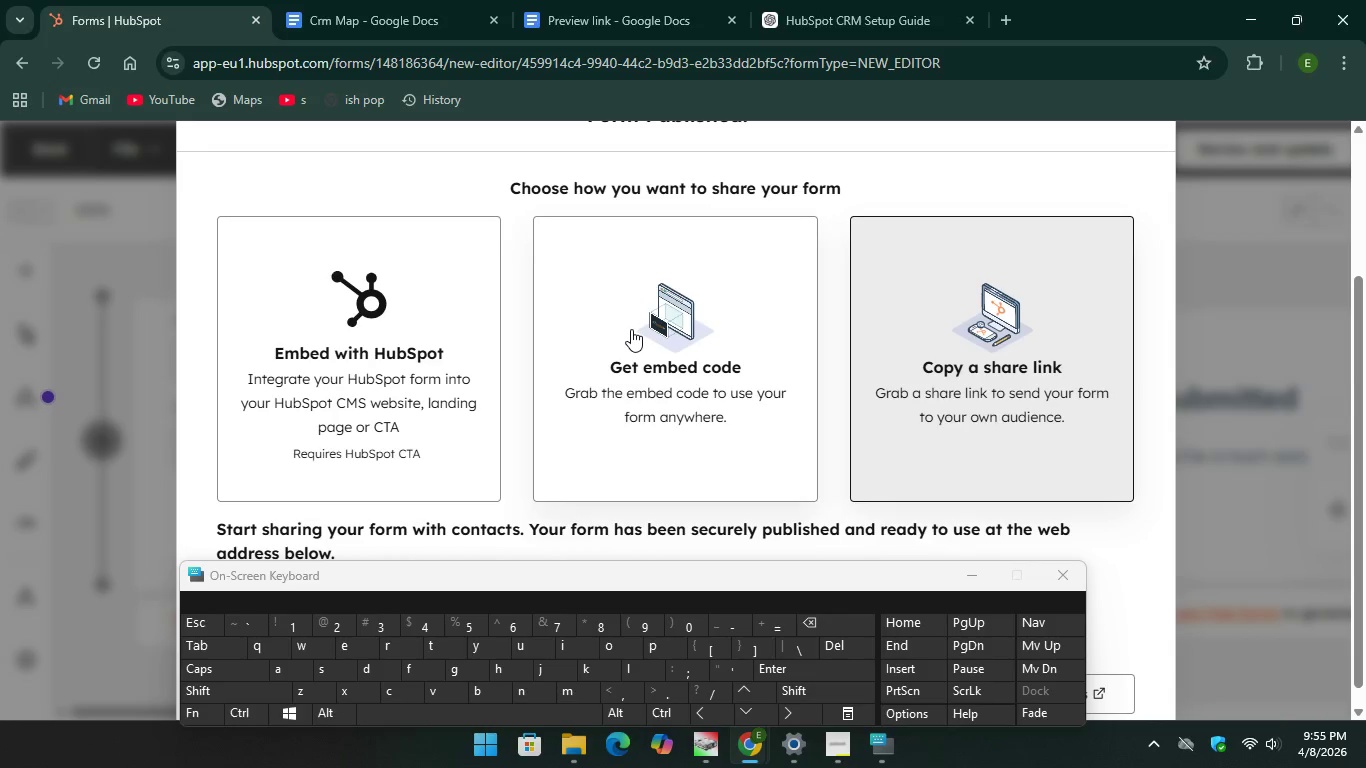 
scroll: coordinate [631, 333], scroll_direction: down, amount: 4.0
 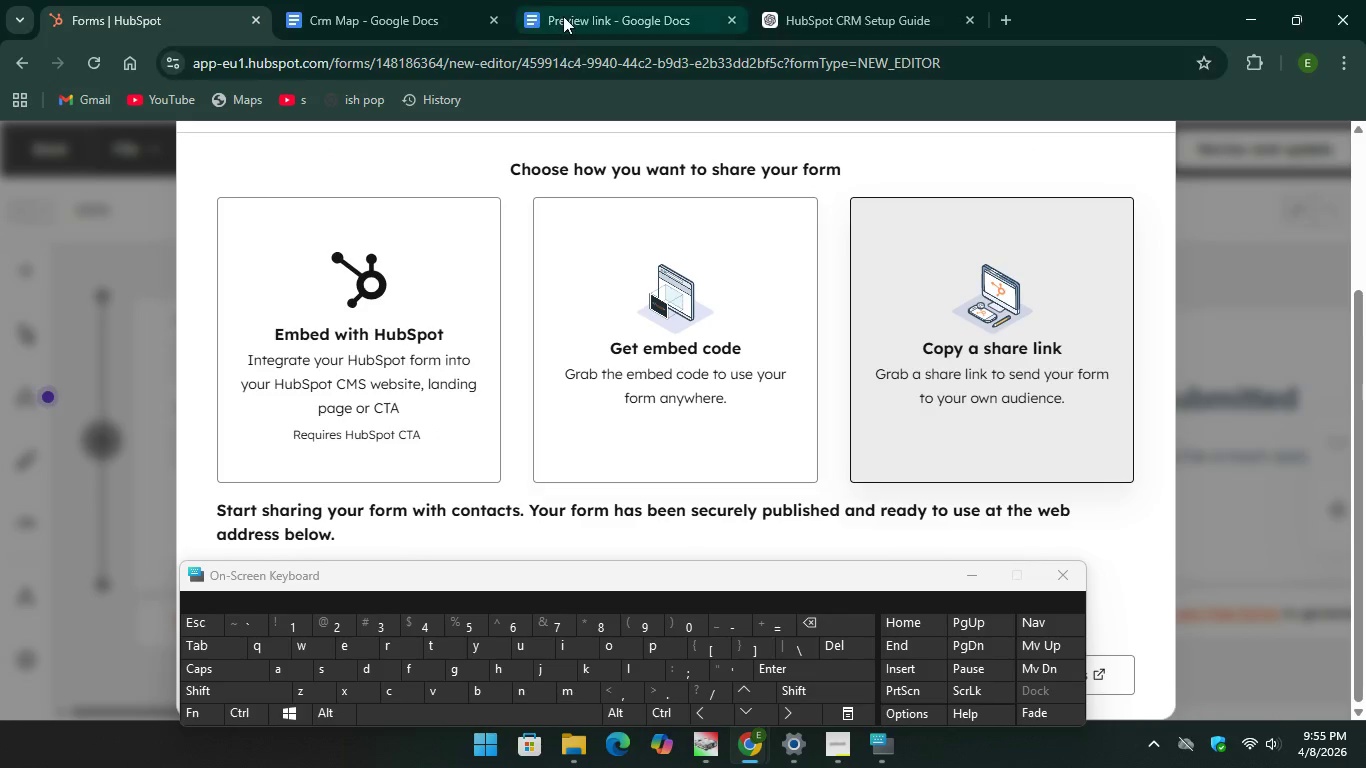 
left_click([563, 16])
 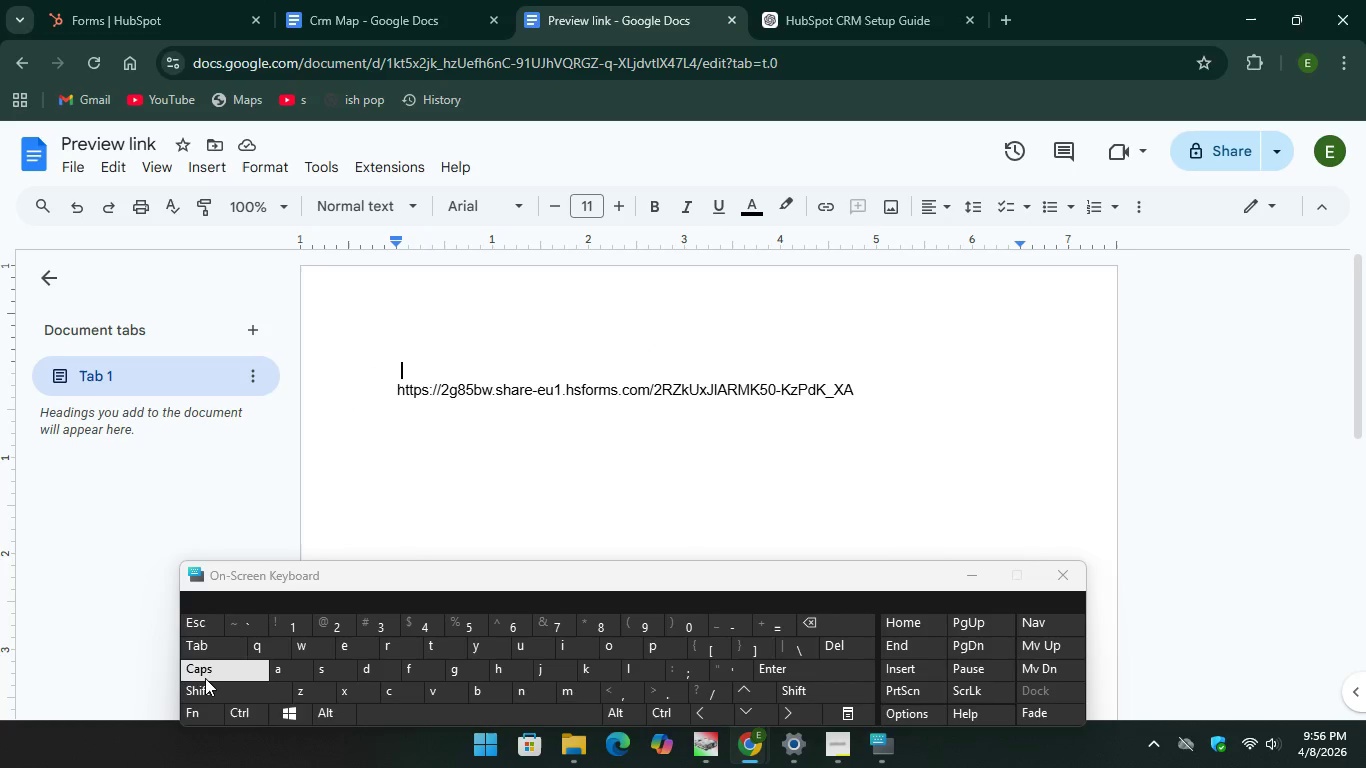 
type(lead)
 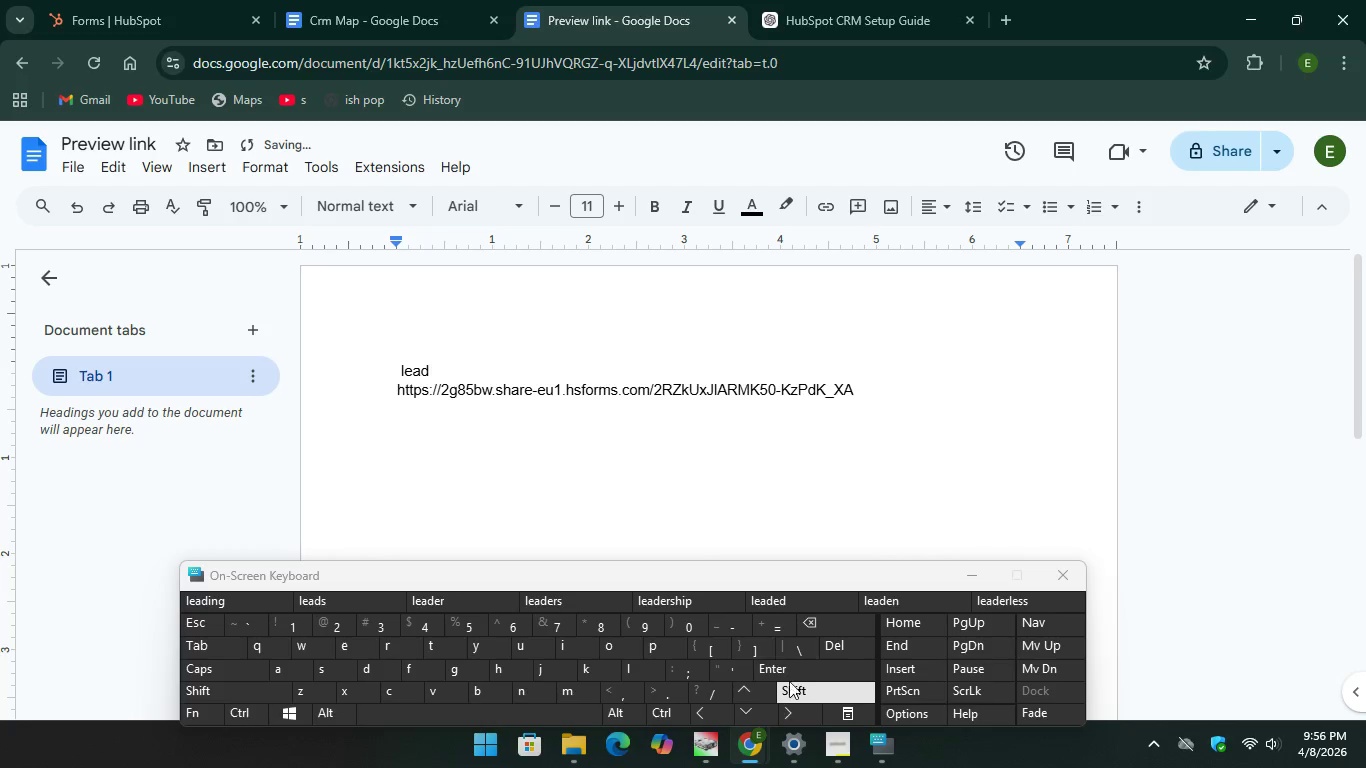 
key(Enter)
 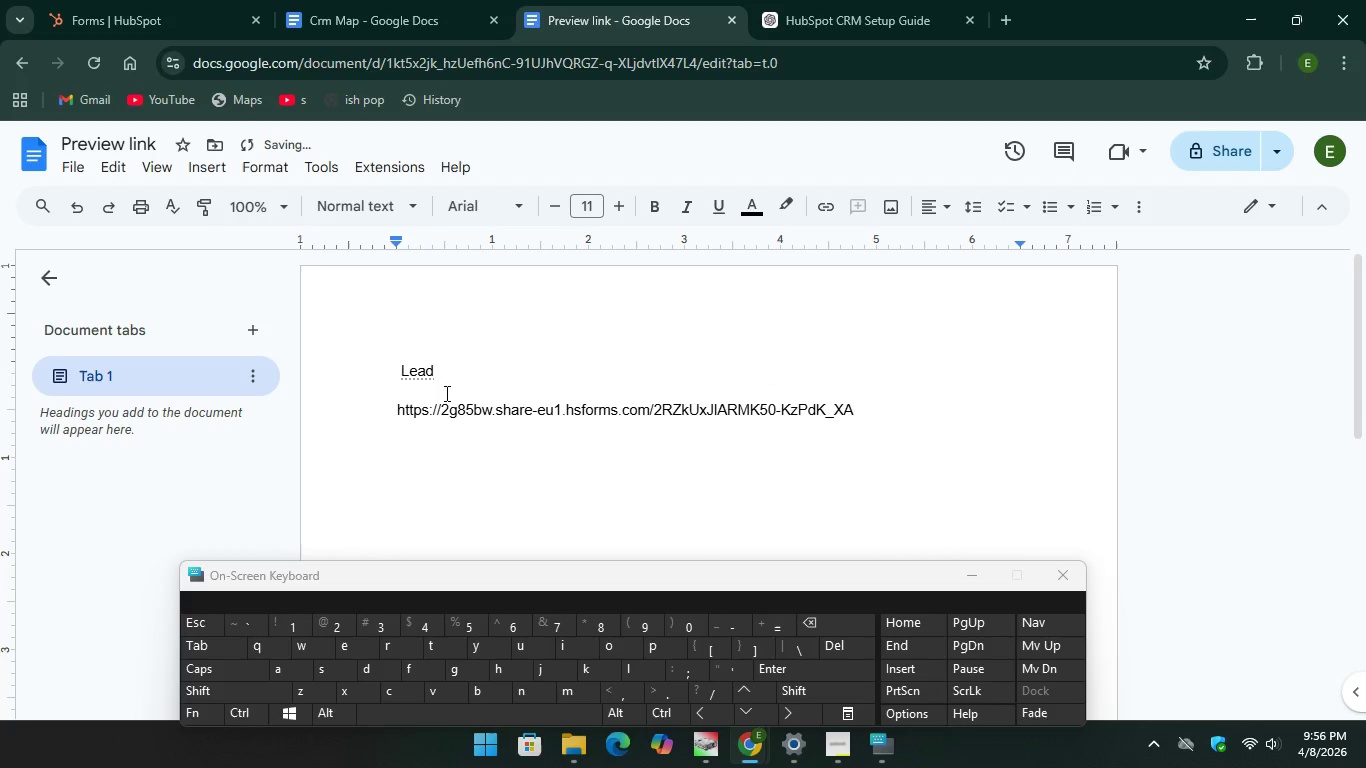 
left_click([448, 378])
 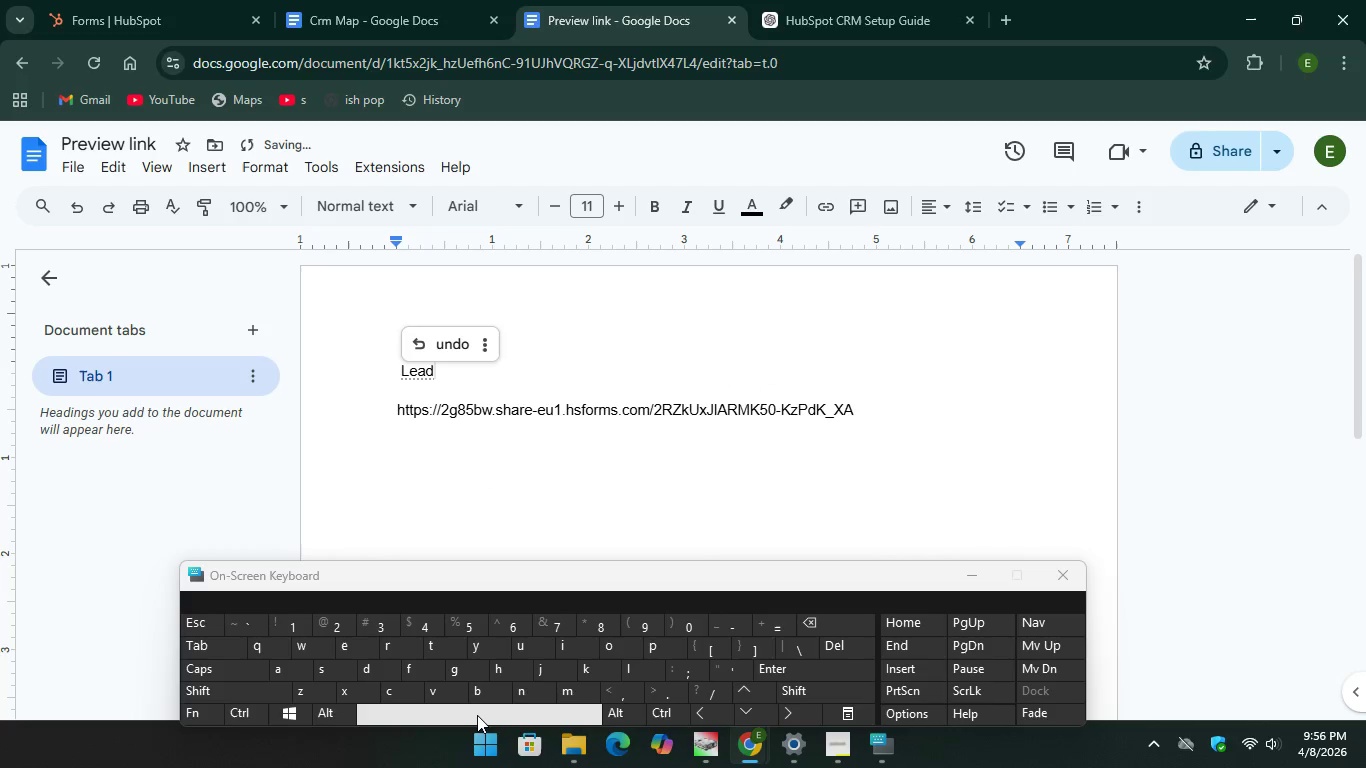 
type( upda)
 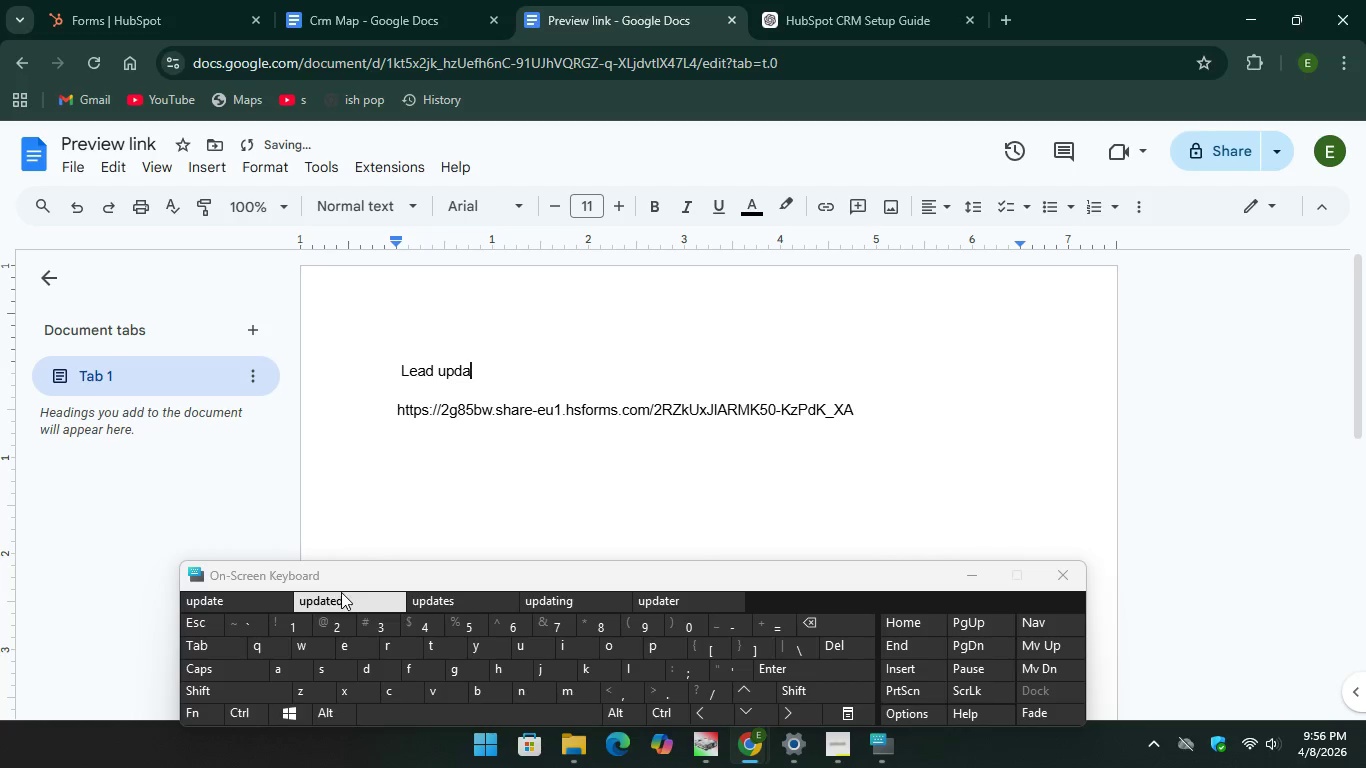 
key(Unknown)
 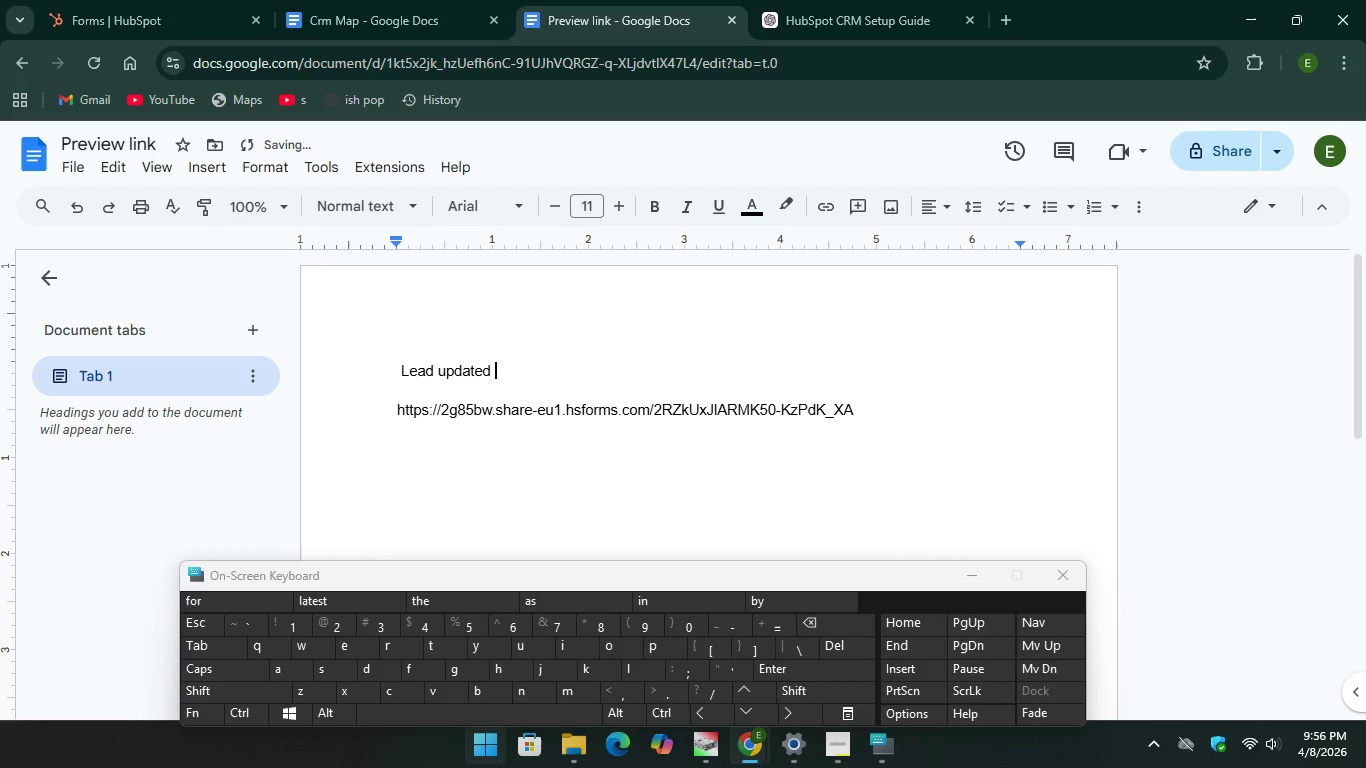 
key(Unknown)
 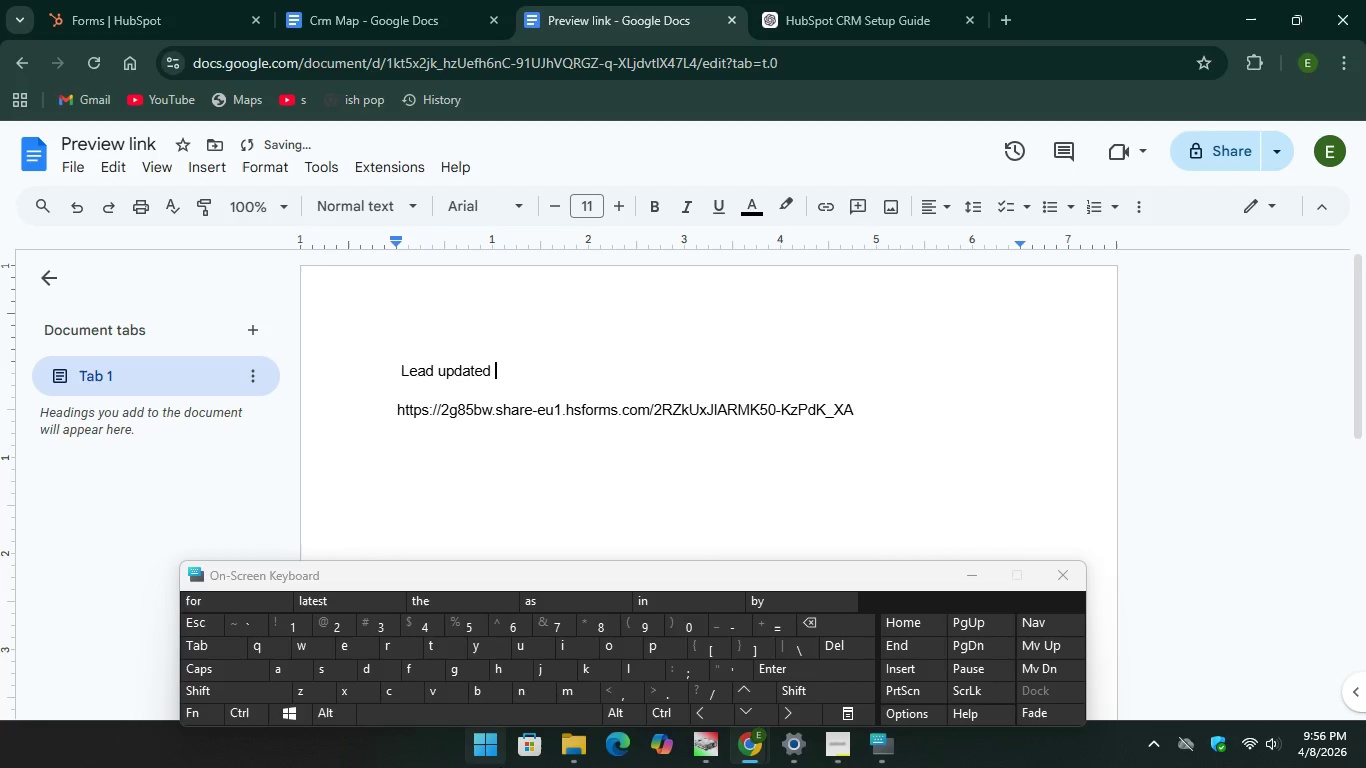 
key(Unknown)
 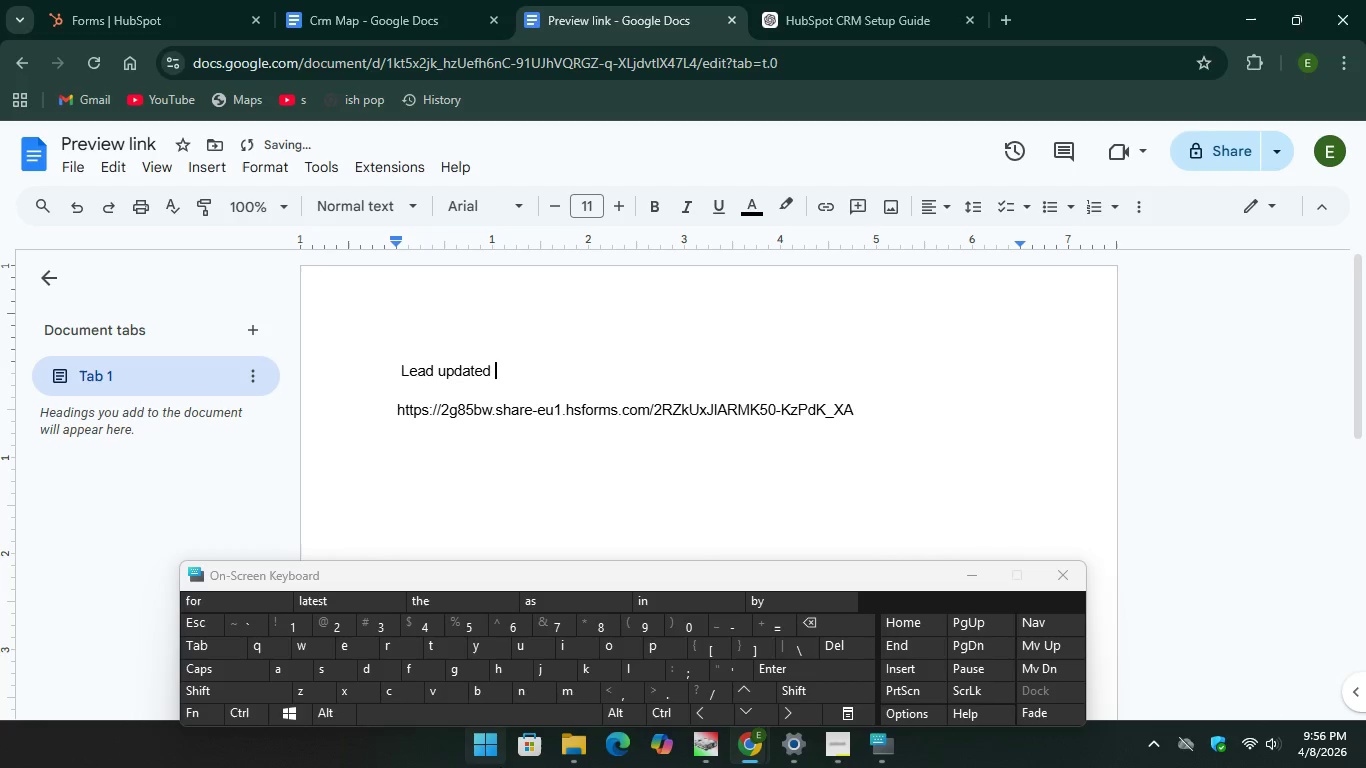 
key(Unknown)
 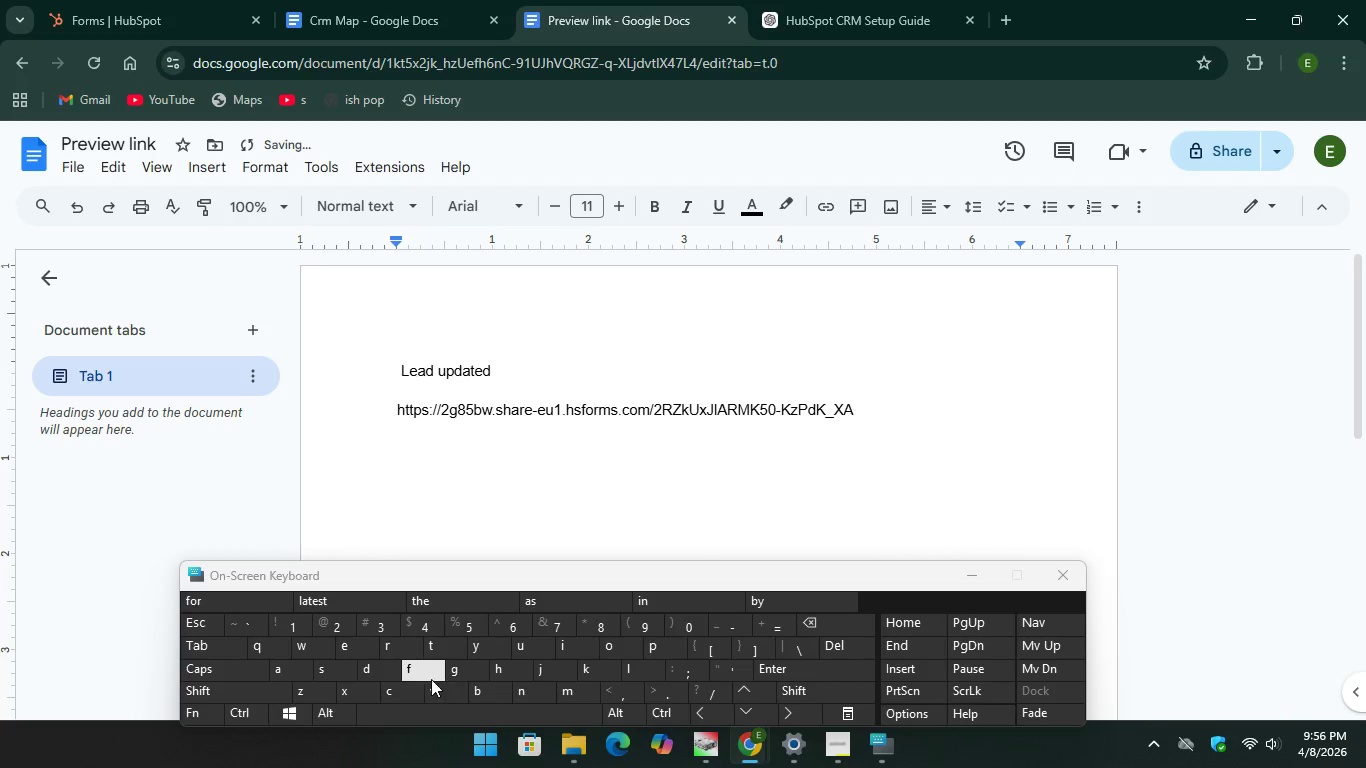 
type(form)
 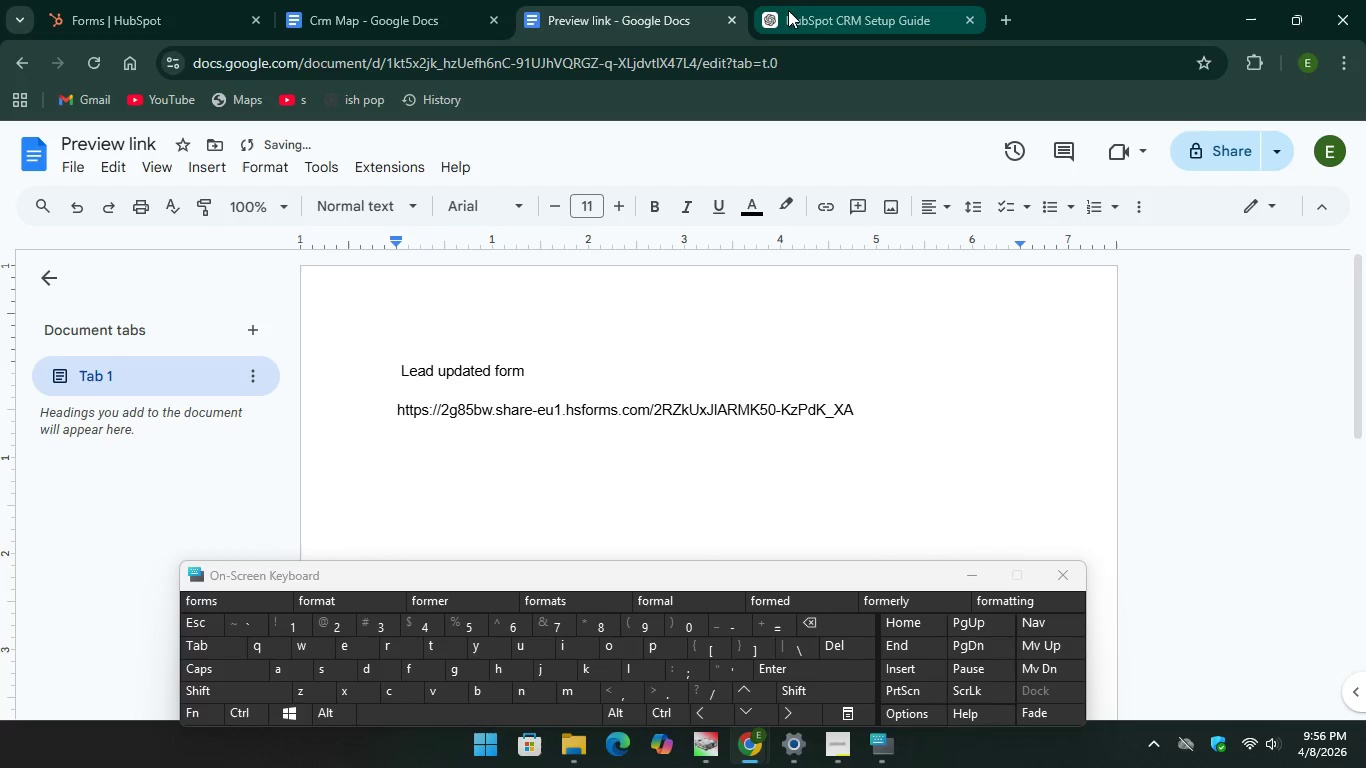 
left_click([790, 10])
 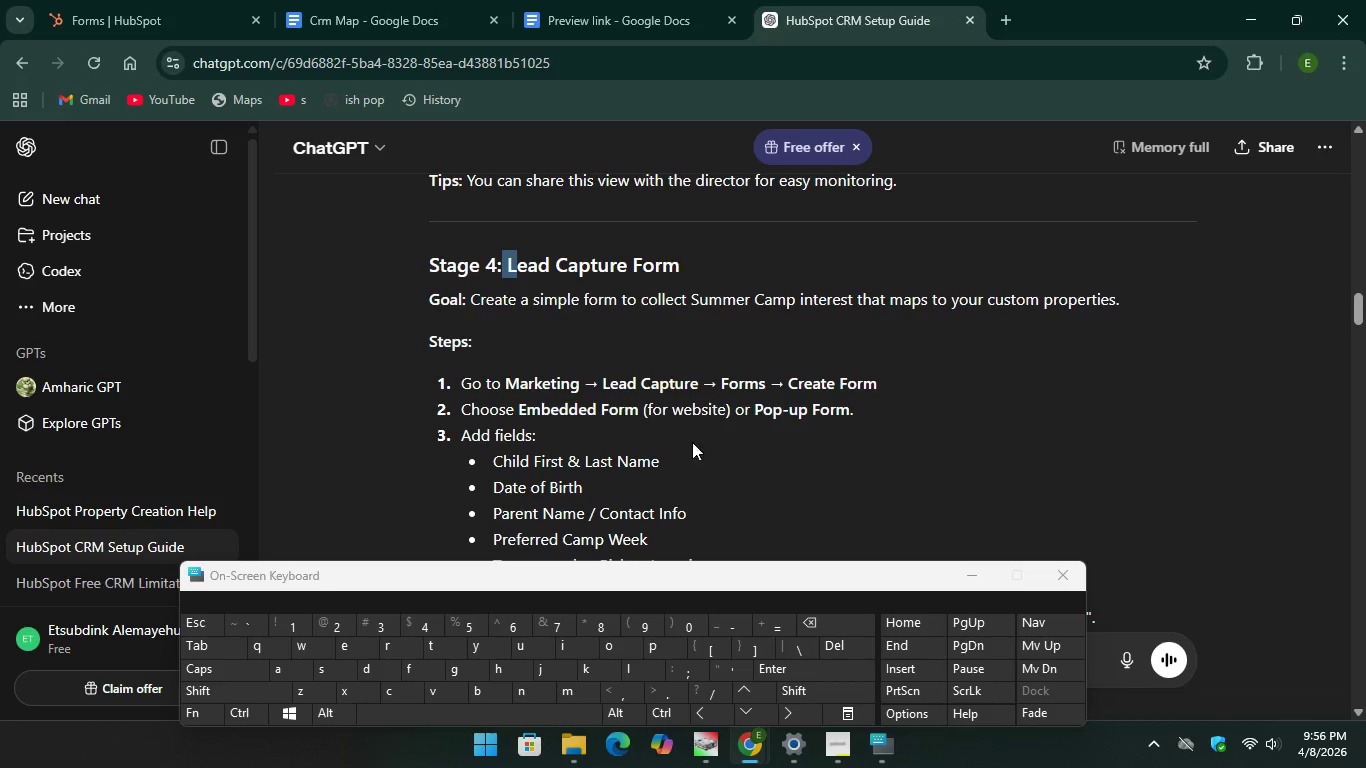 
scroll: coordinate [794, 417], scroll_direction: down, amount: 6.0
 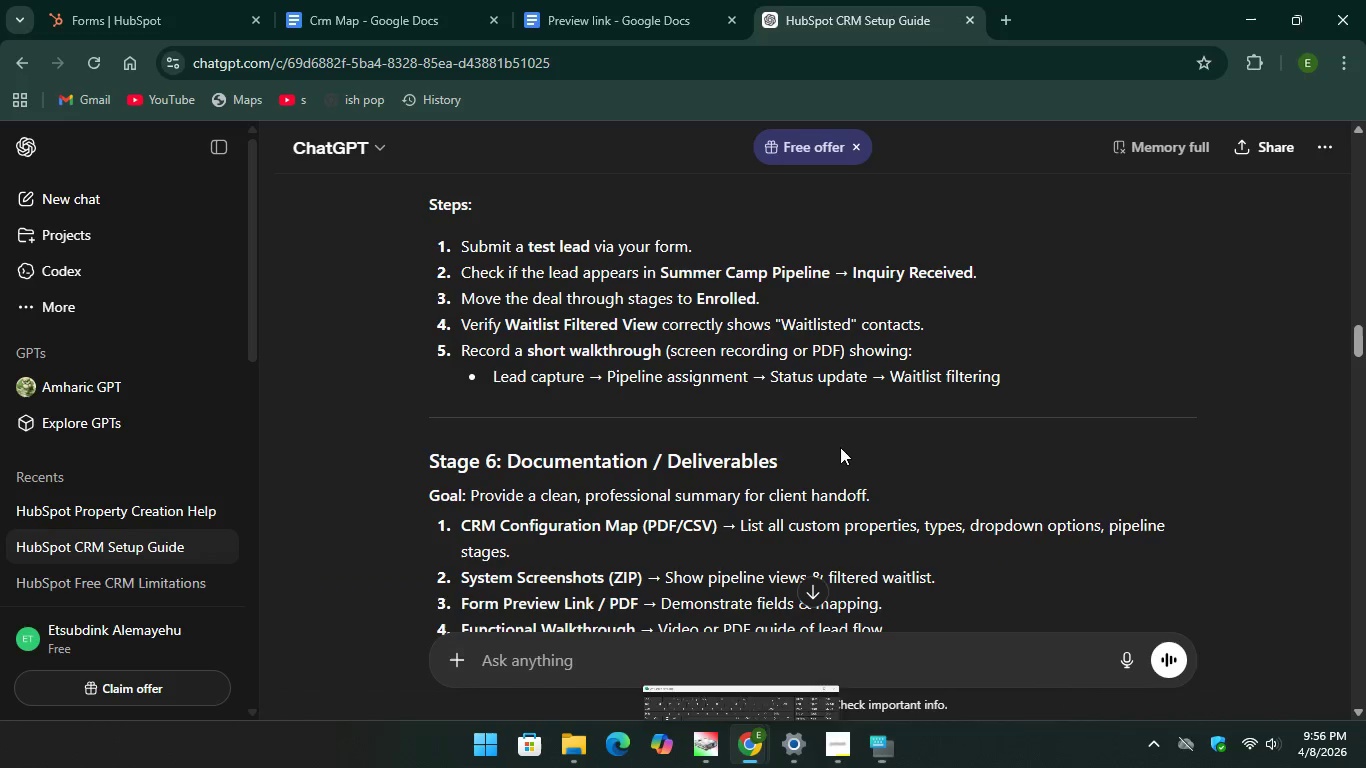 
wait(6.37)
 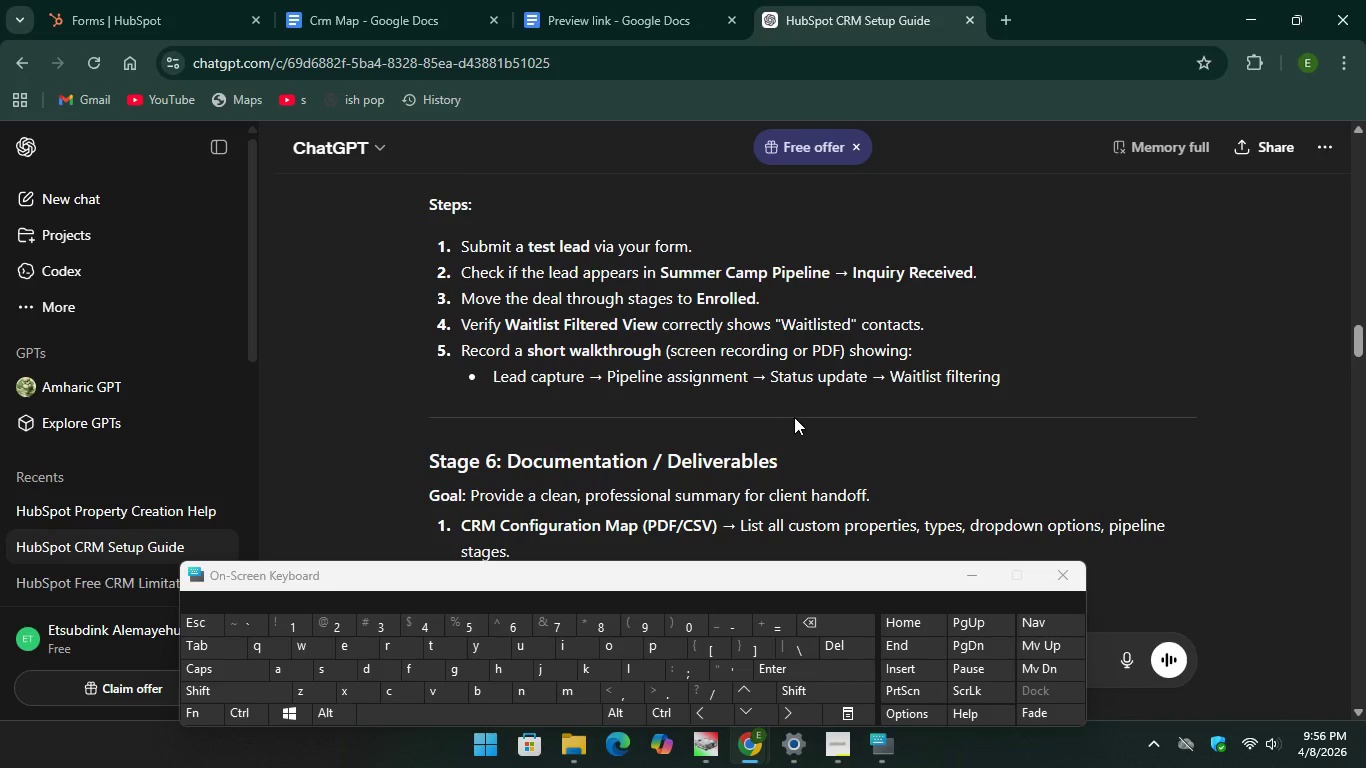 
left_click([145, 0])
 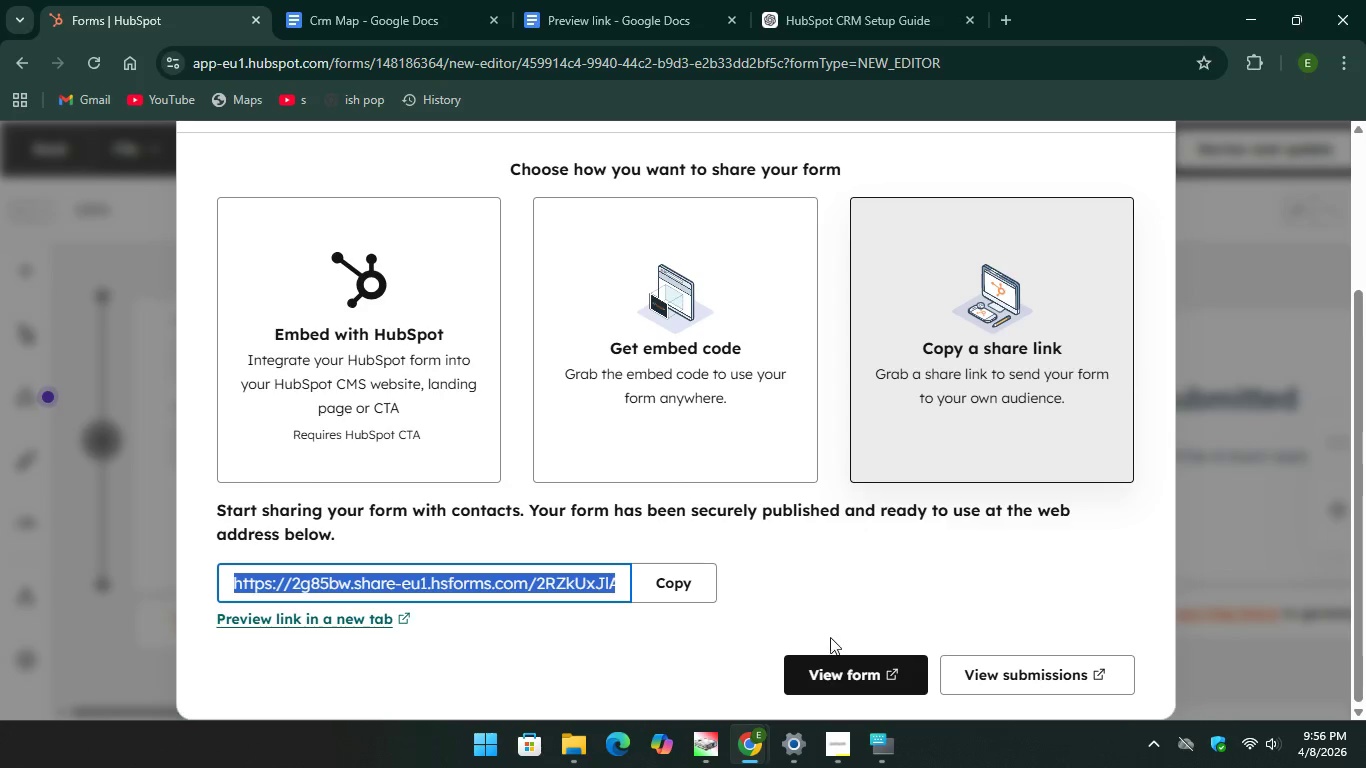 
scroll: coordinate [844, 657], scroll_direction: down, amount: 1.0
 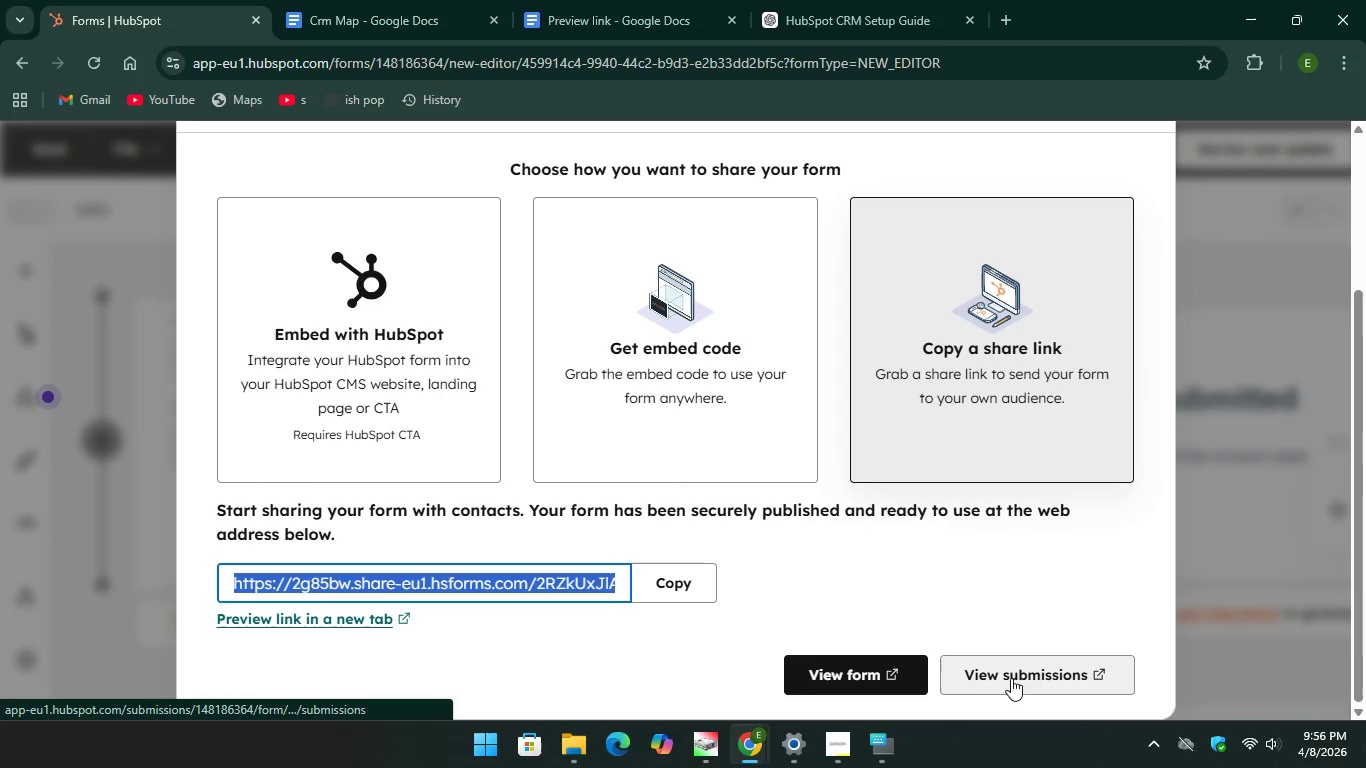 
left_click([1012, 678])
 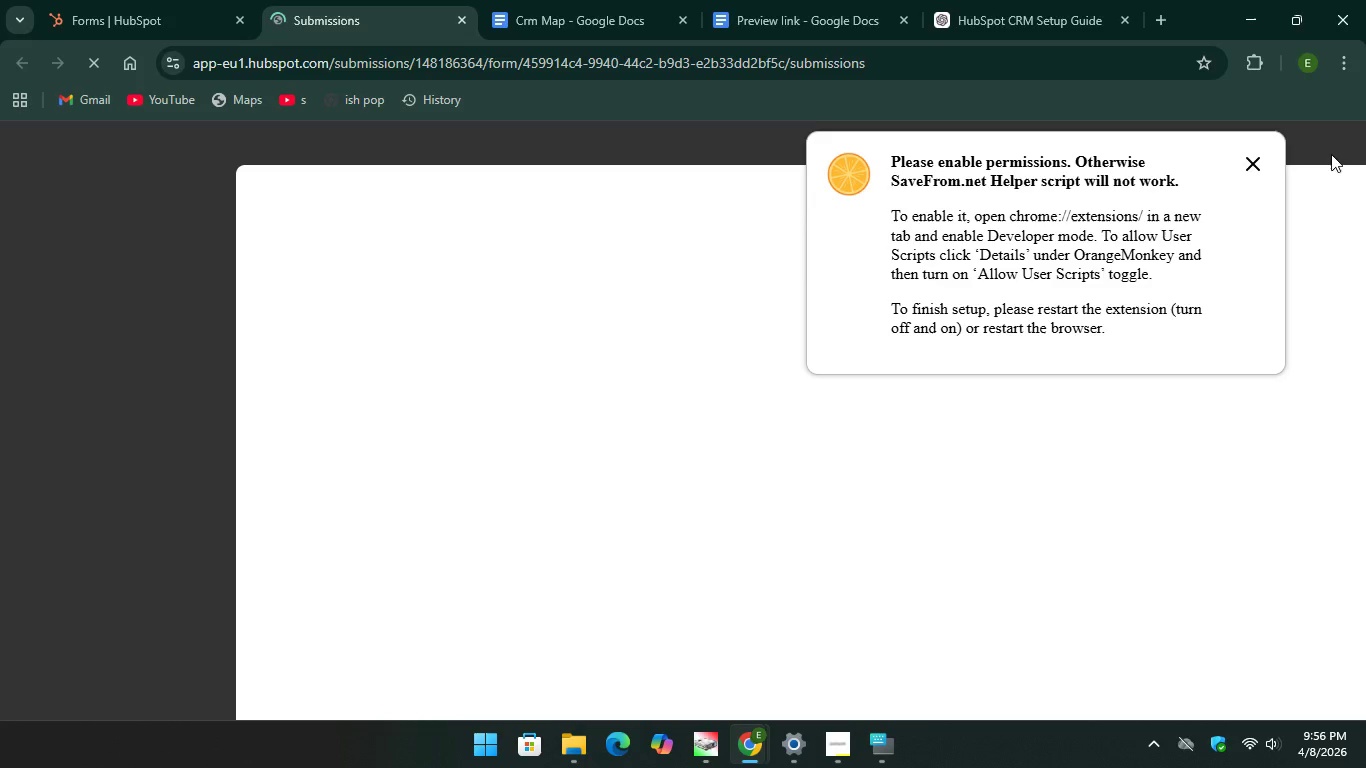 
left_click([1253, 164])
 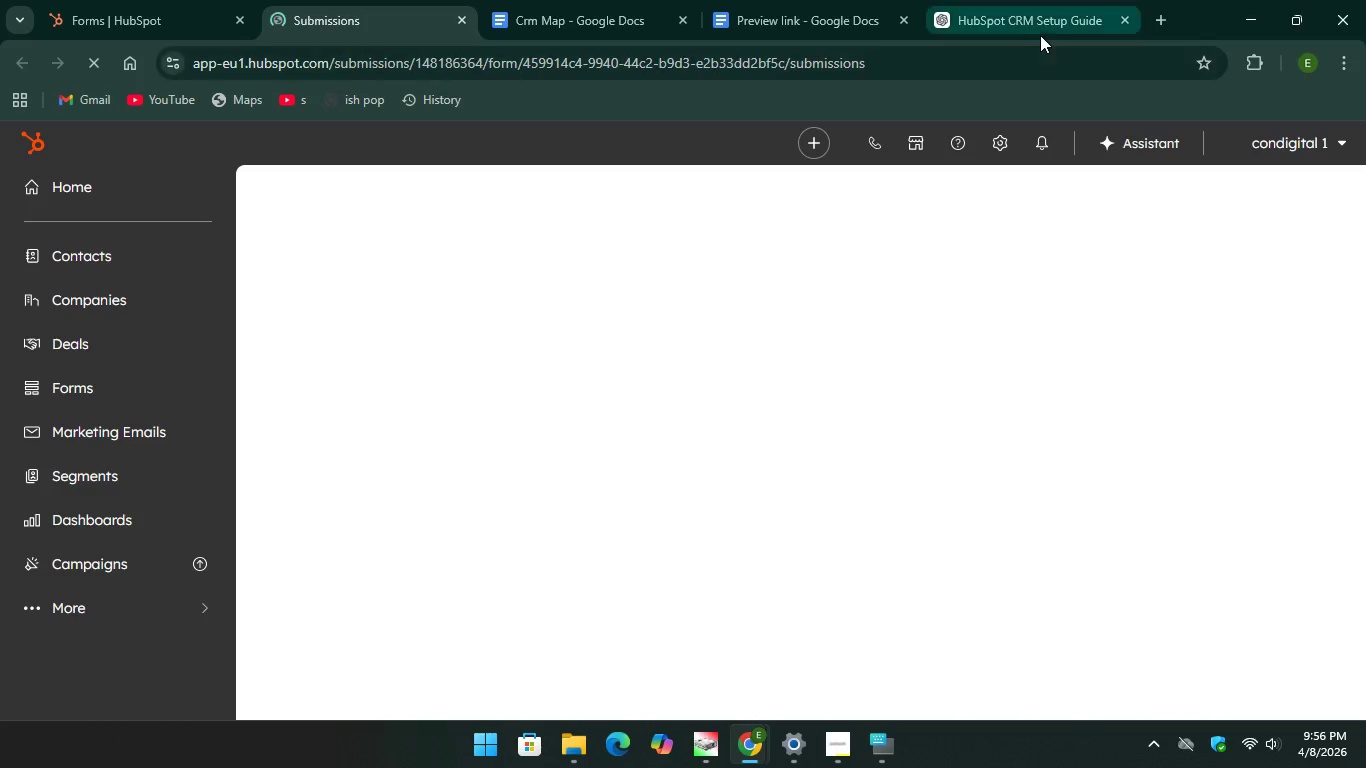 
left_click([1037, 25])
 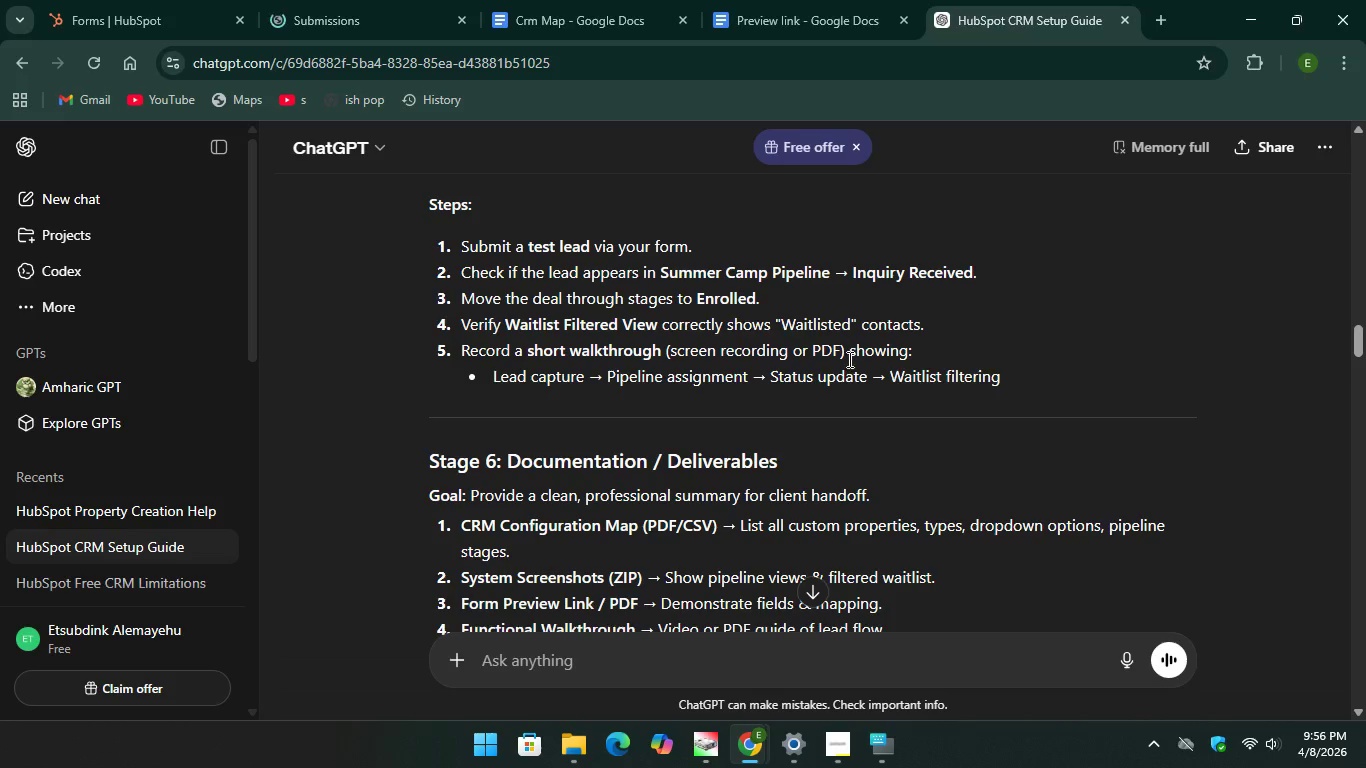 
scroll: coordinate [844, 369], scroll_direction: down, amount: 2.0
 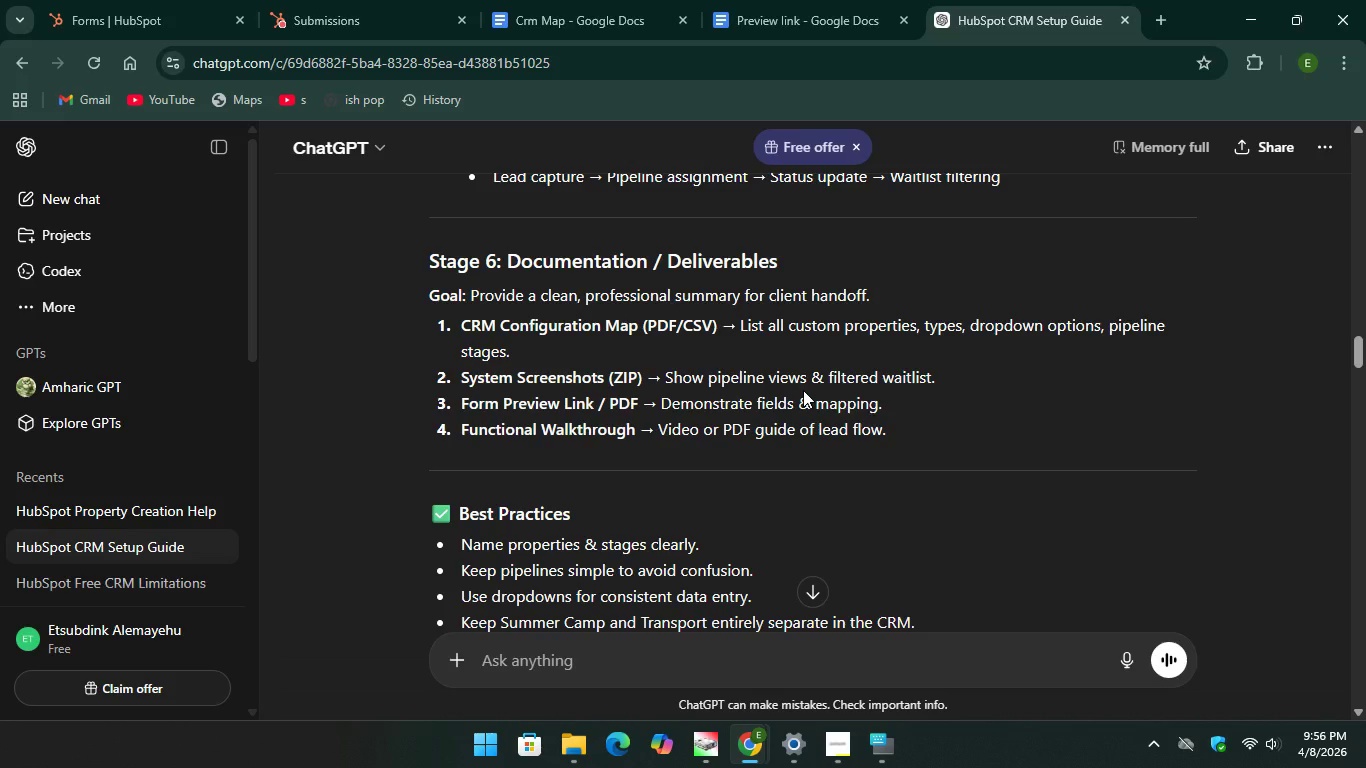 
wait(13.31)
 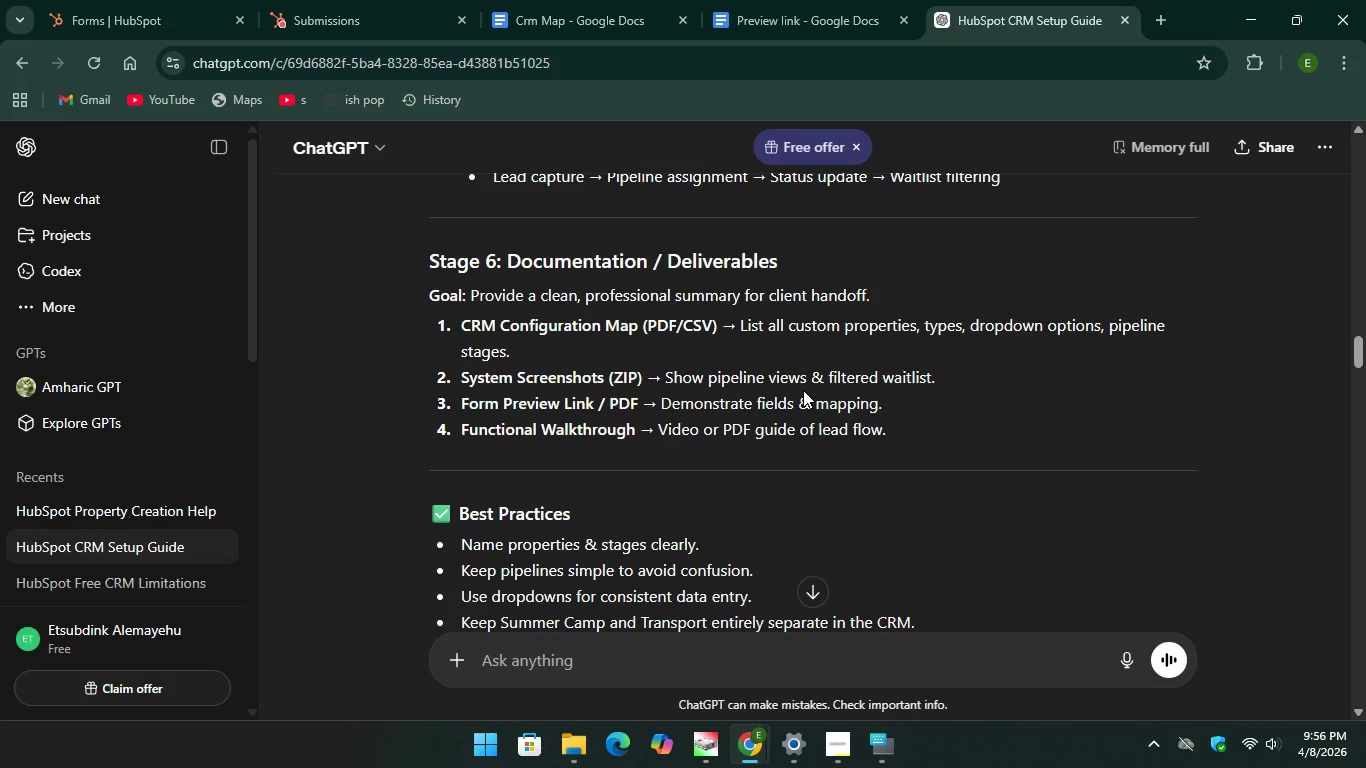 
left_click([134, 3])
 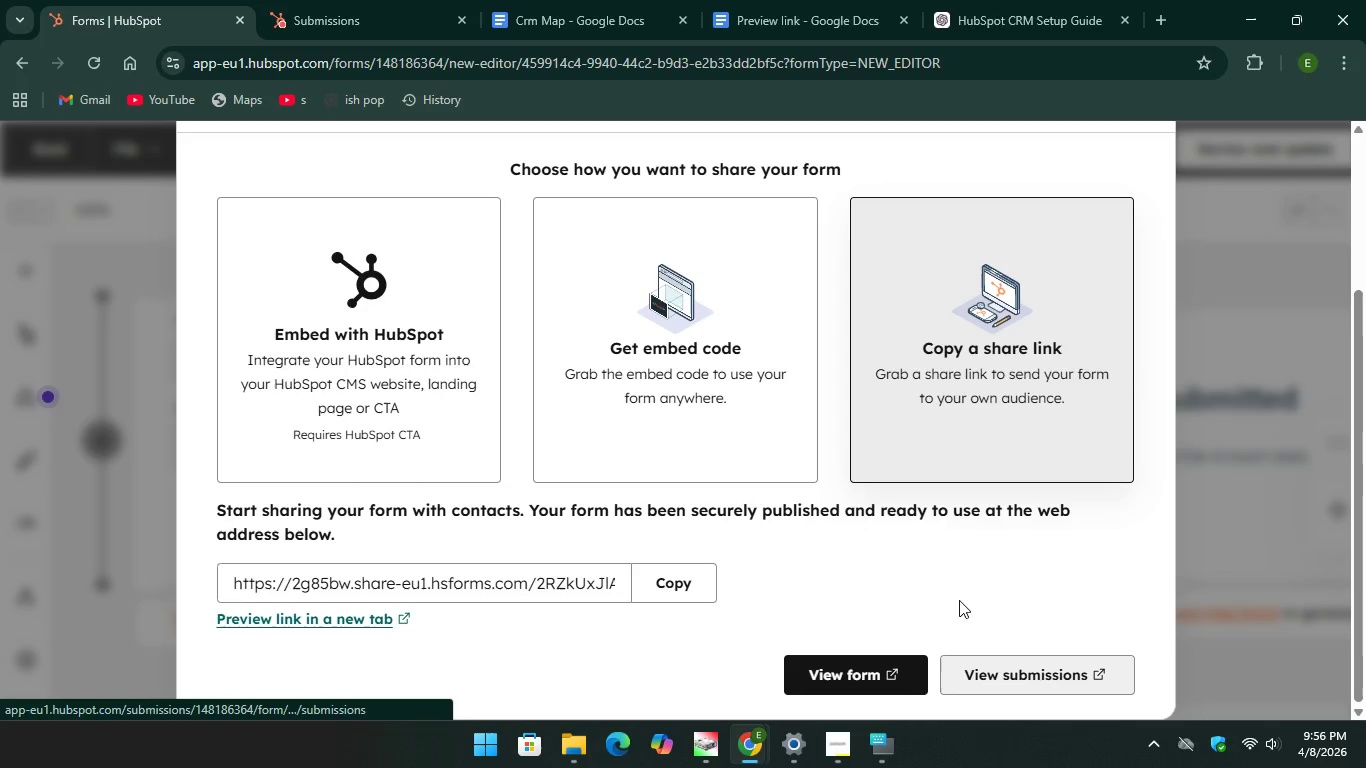 
left_click([336, 0])
 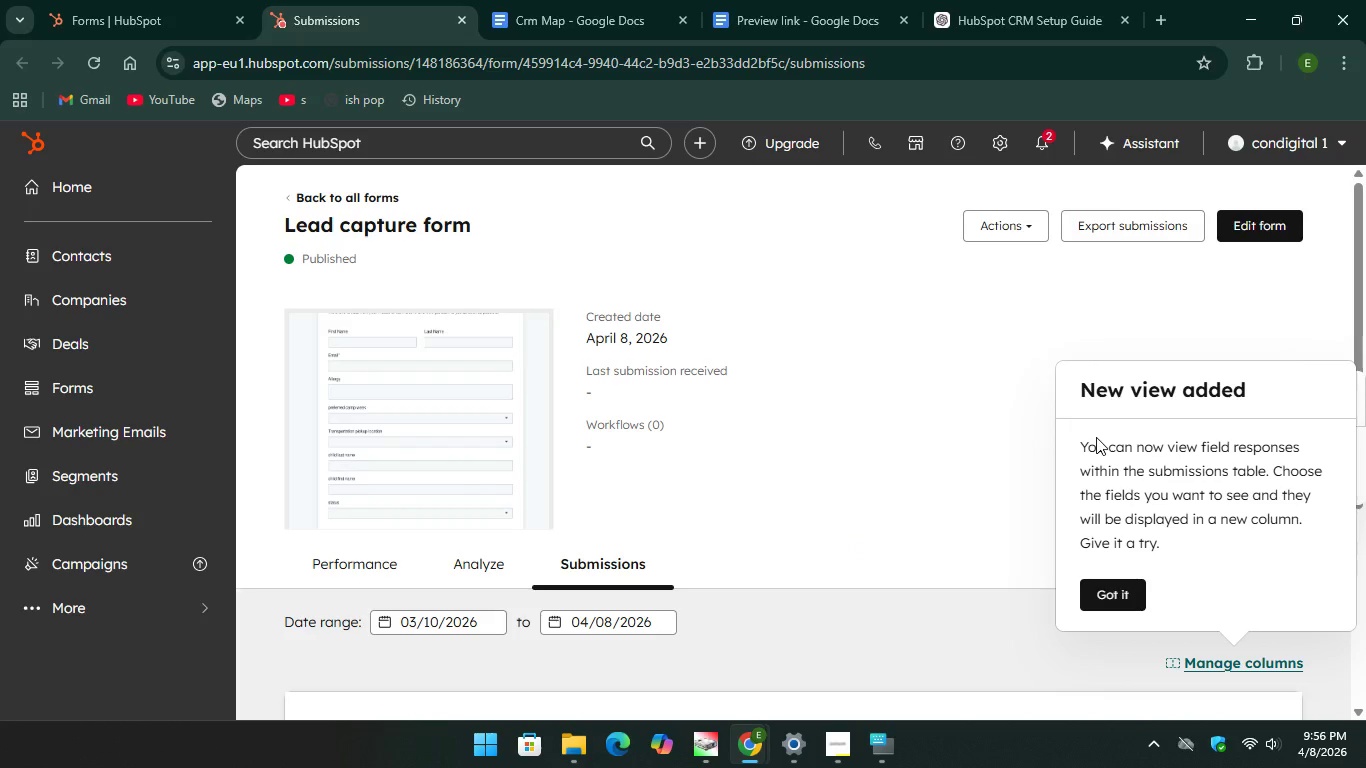 
scroll: coordinate [828, 441], scroll_direction: down, amount: 3.0
 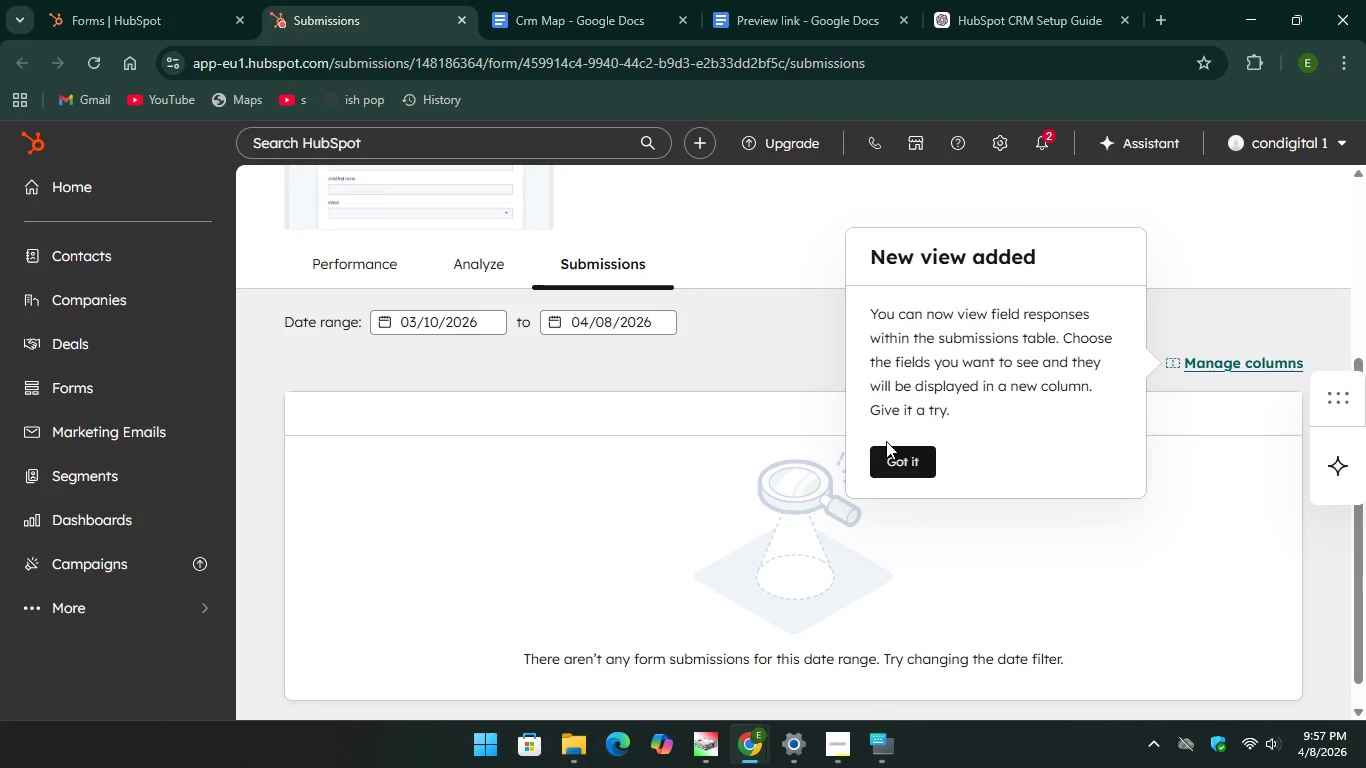 
left_click([886, 441])
 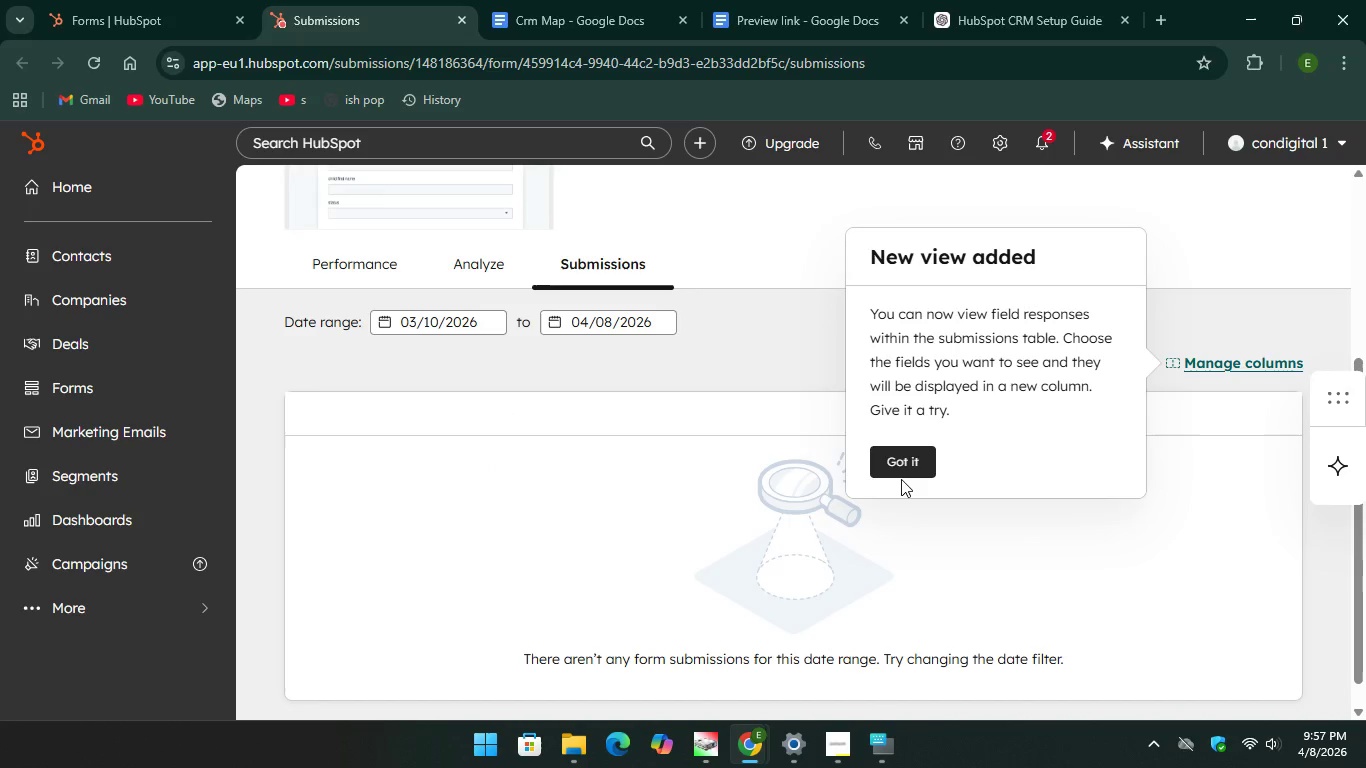 
left_click([902, 479])
 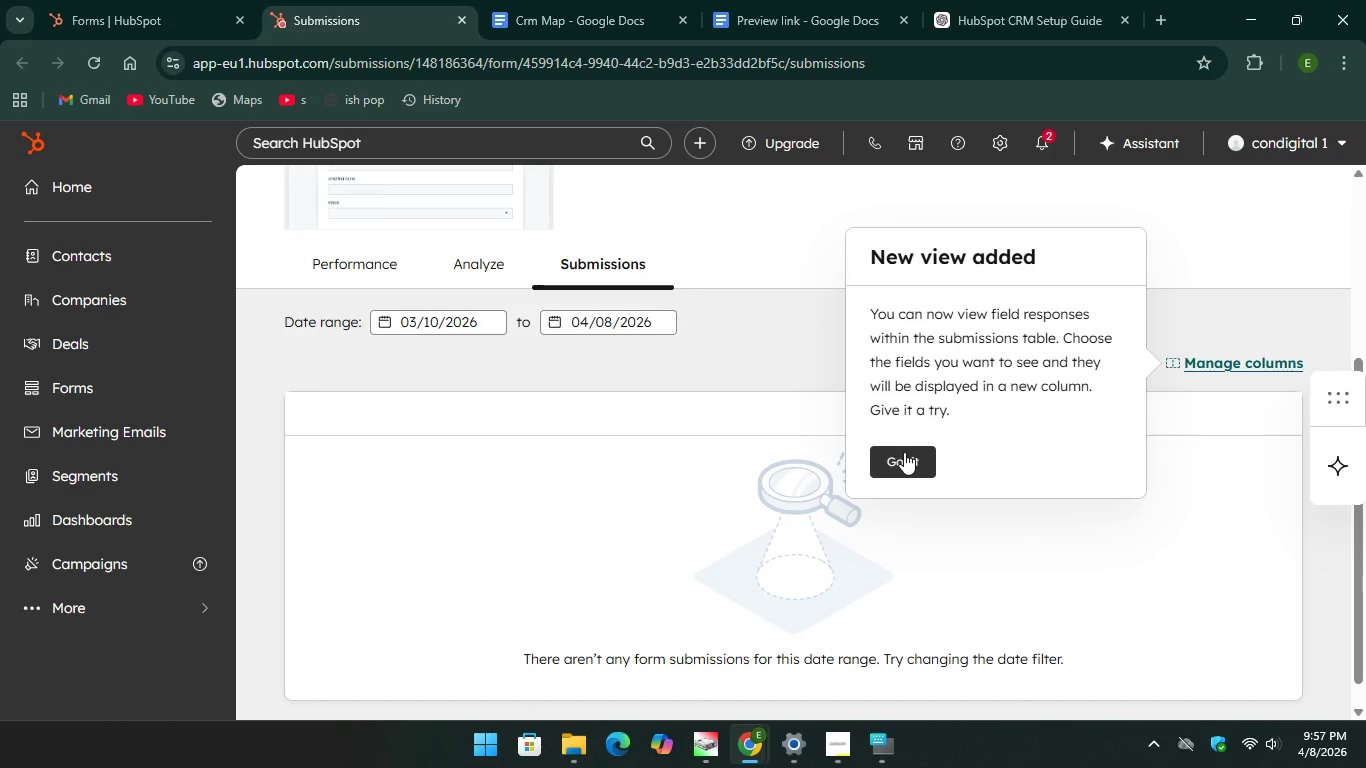 
scroll: coordinate [833, 464], scroll_direction: up, amount: 4.0
 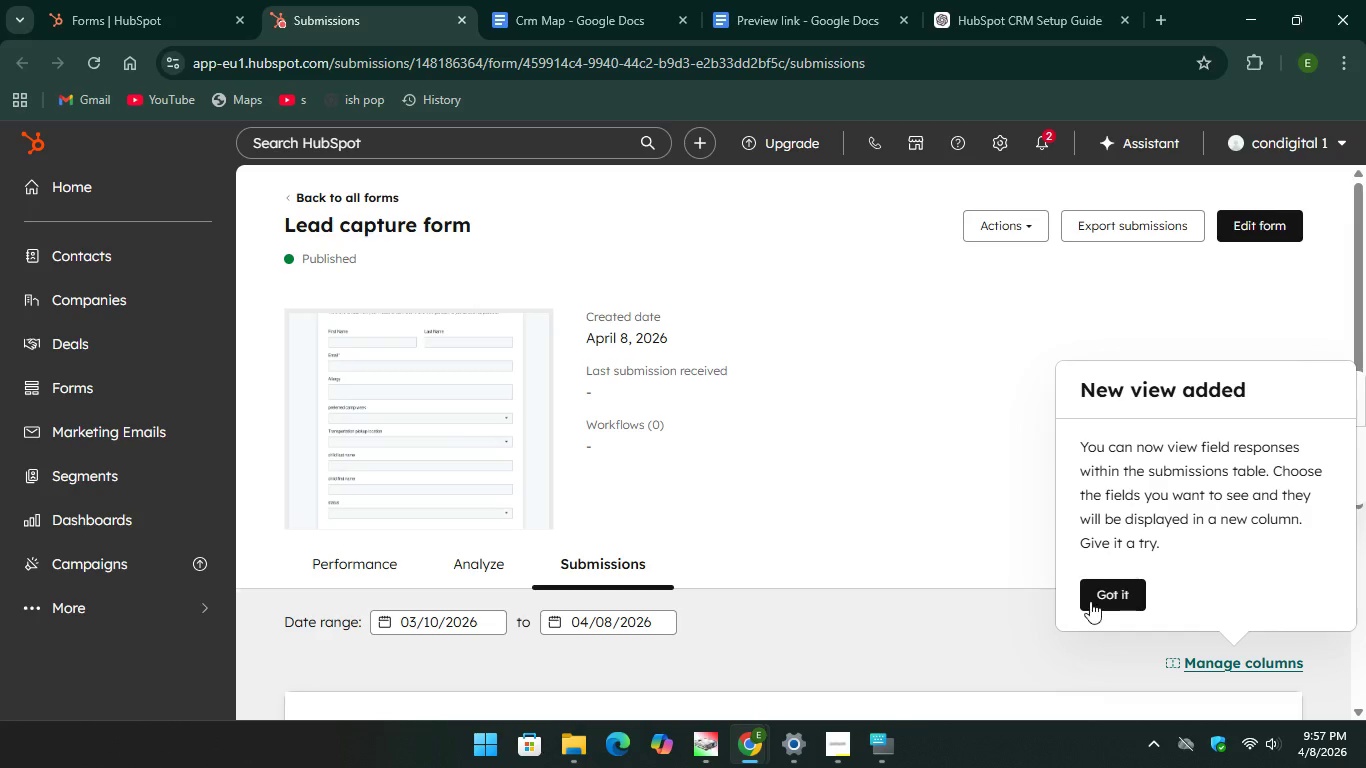 
left_click([1107, 597])
 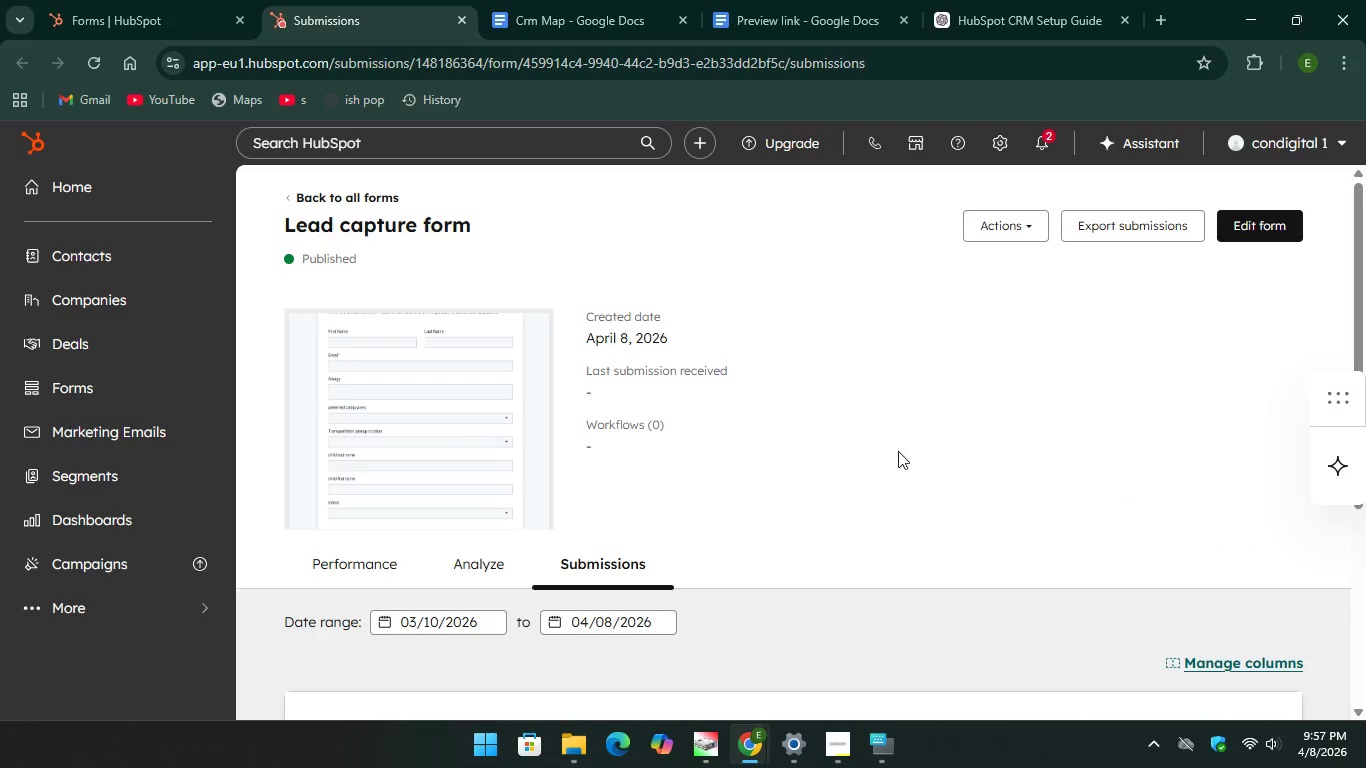 
scroll: coordinate [870, 467], scroll_direction: up, amount: 8.0
 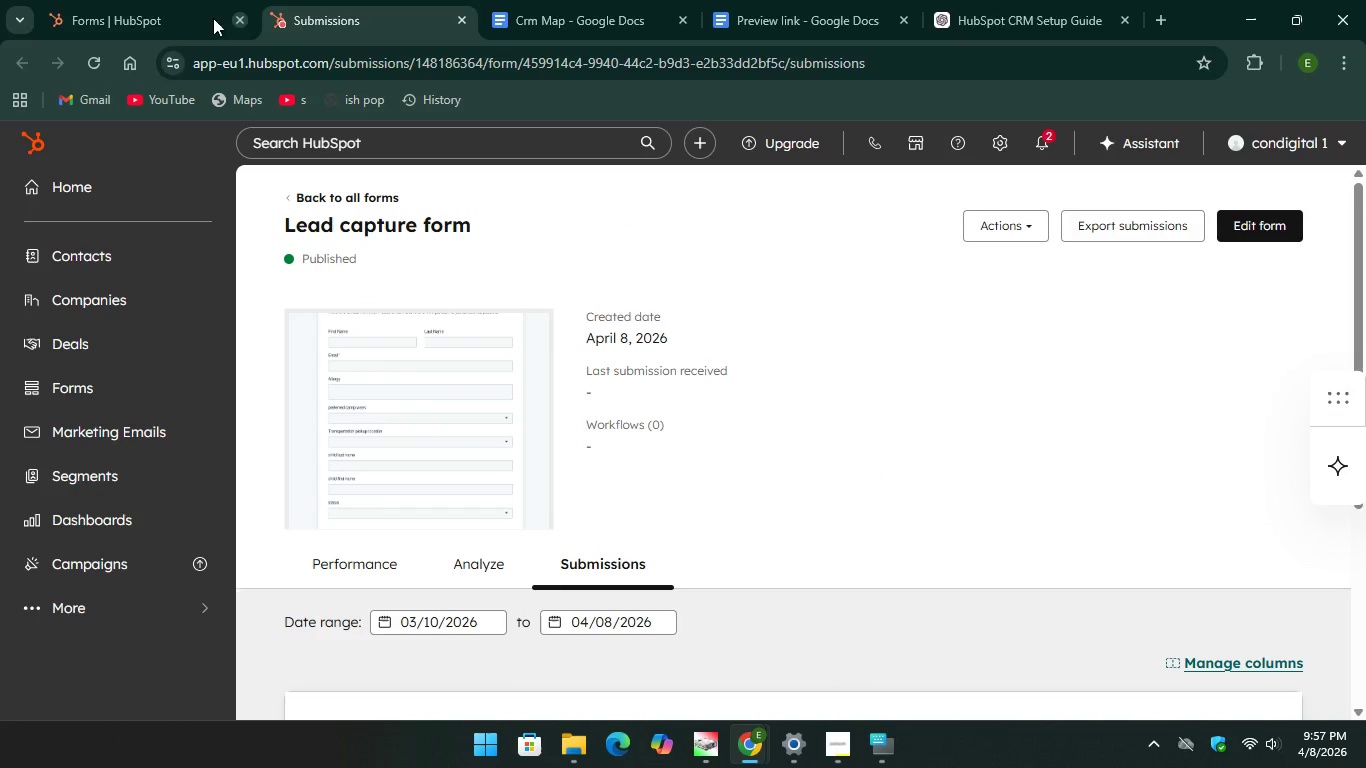 
left_click([167, 18])
 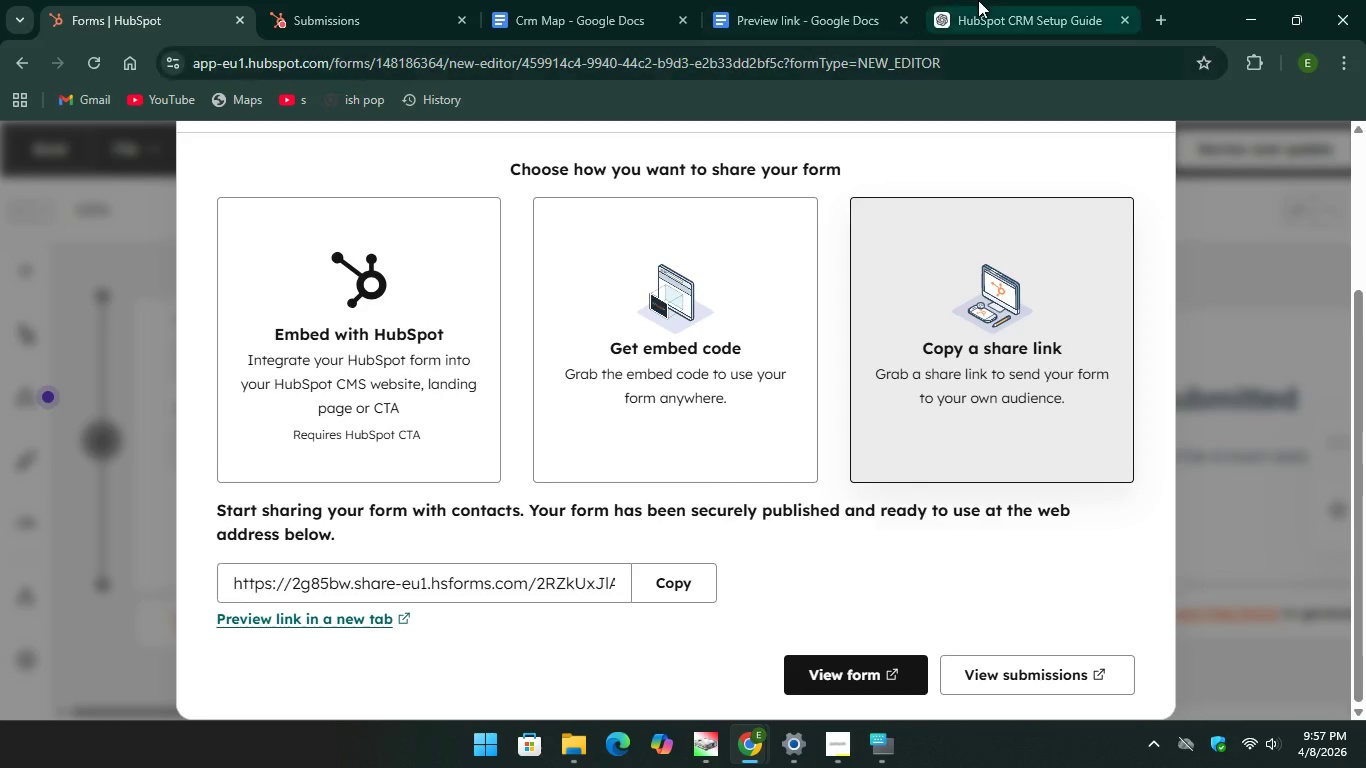 
left_click([978, 0])
 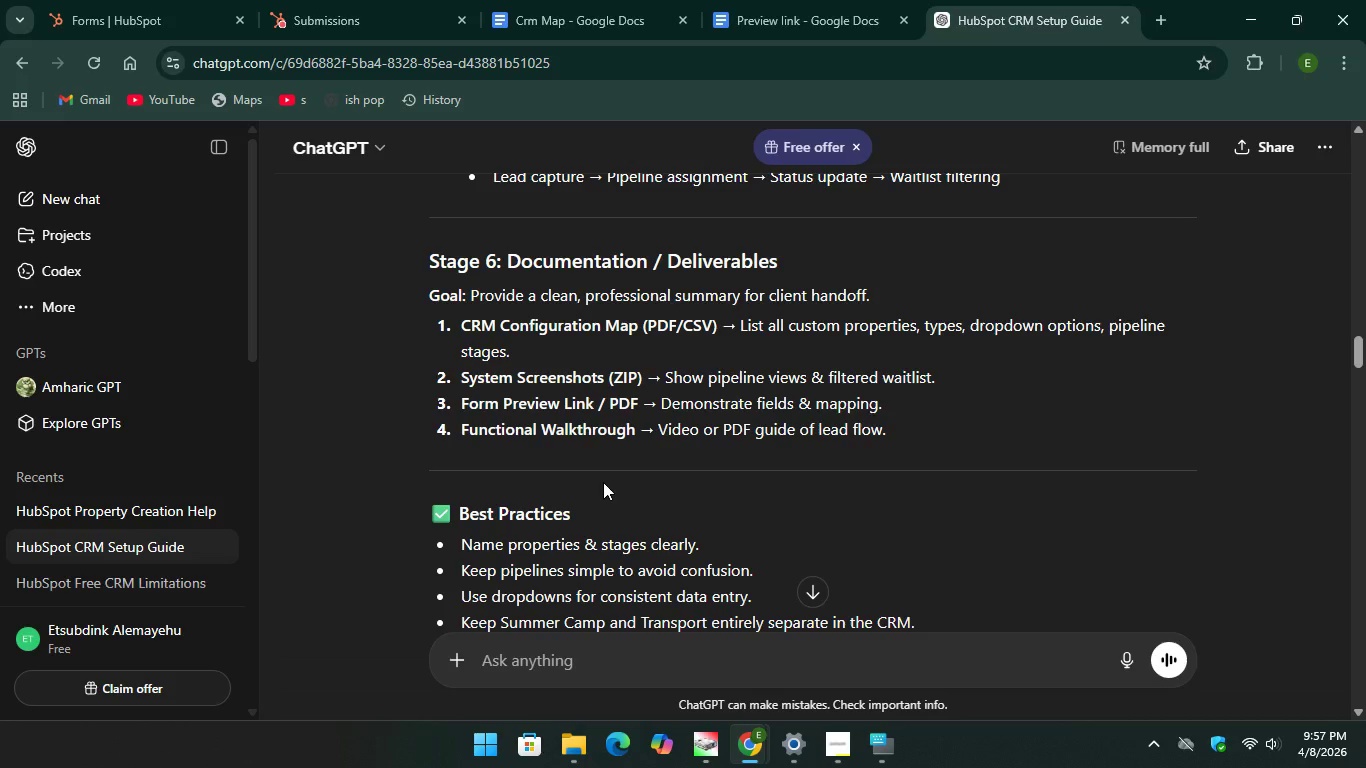 
scroll: coordinate [601, 481], scroll_direction: up, amount: 4.0
 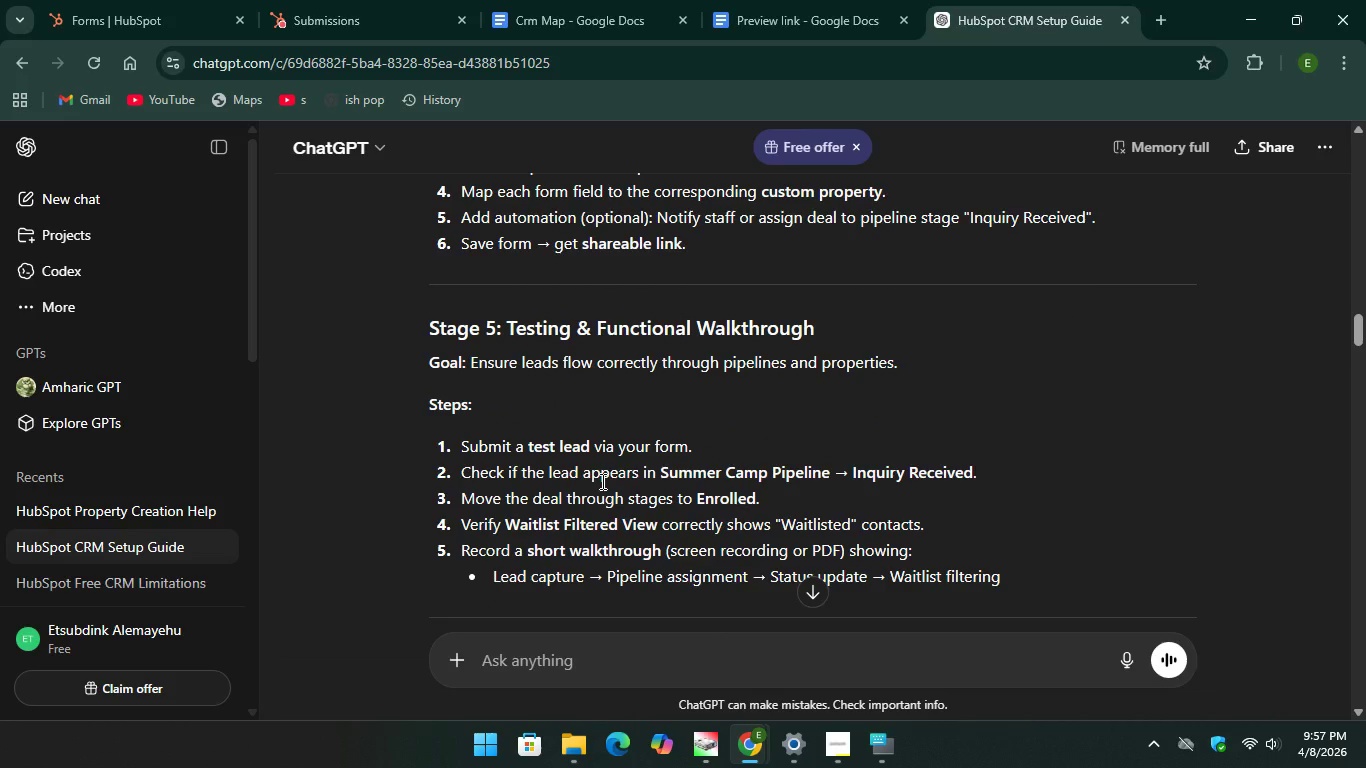 
scroll: coordinate [601, 481], scroll_direction: down, amount: 1.0
 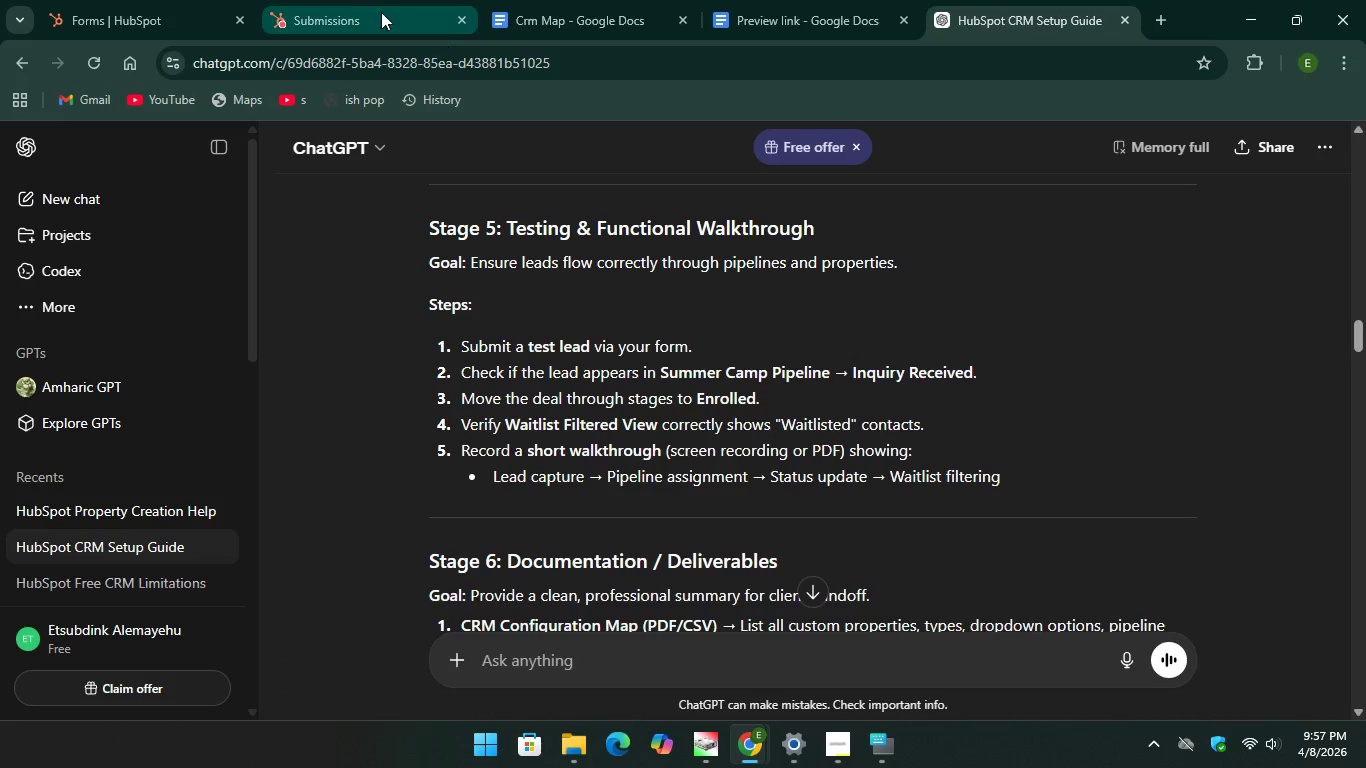 
wait(6.68)
 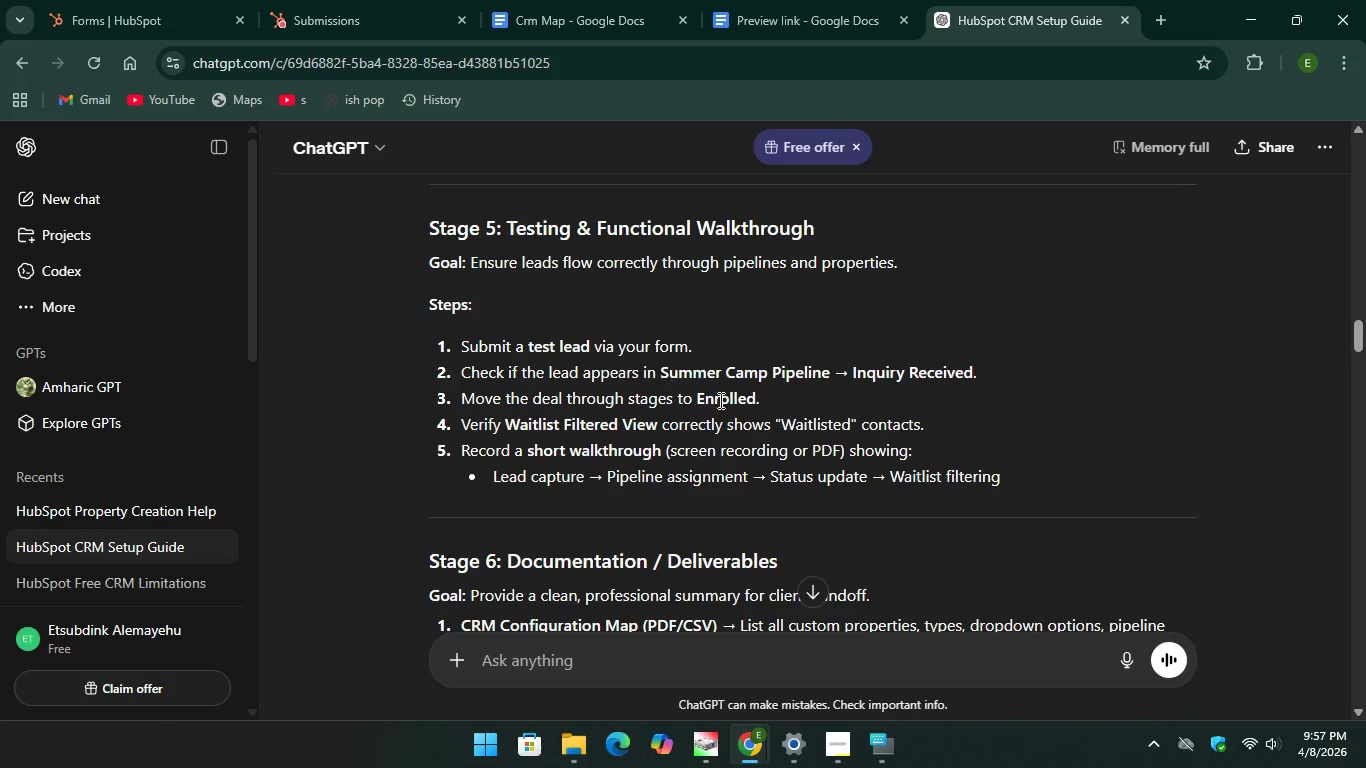 
left_click([136, 12])
 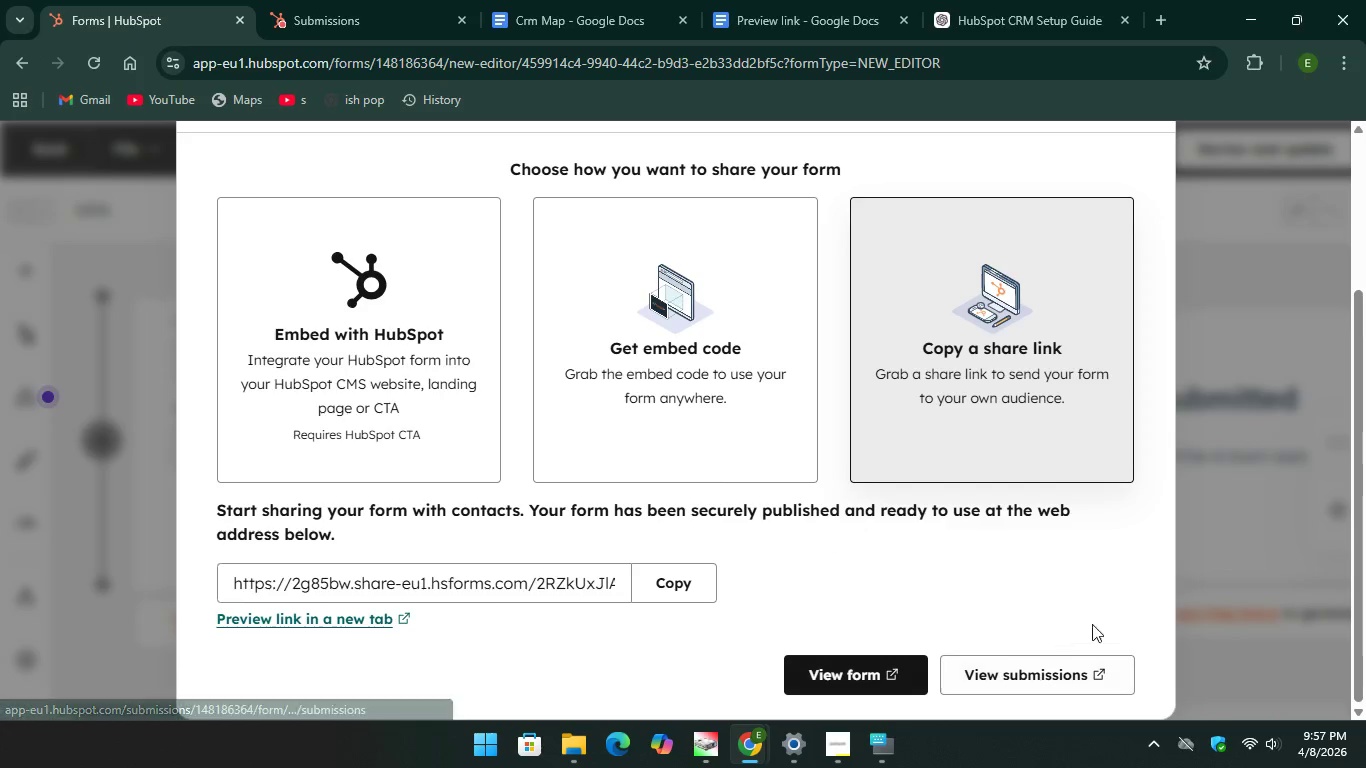 
left_click([1247, 592])
 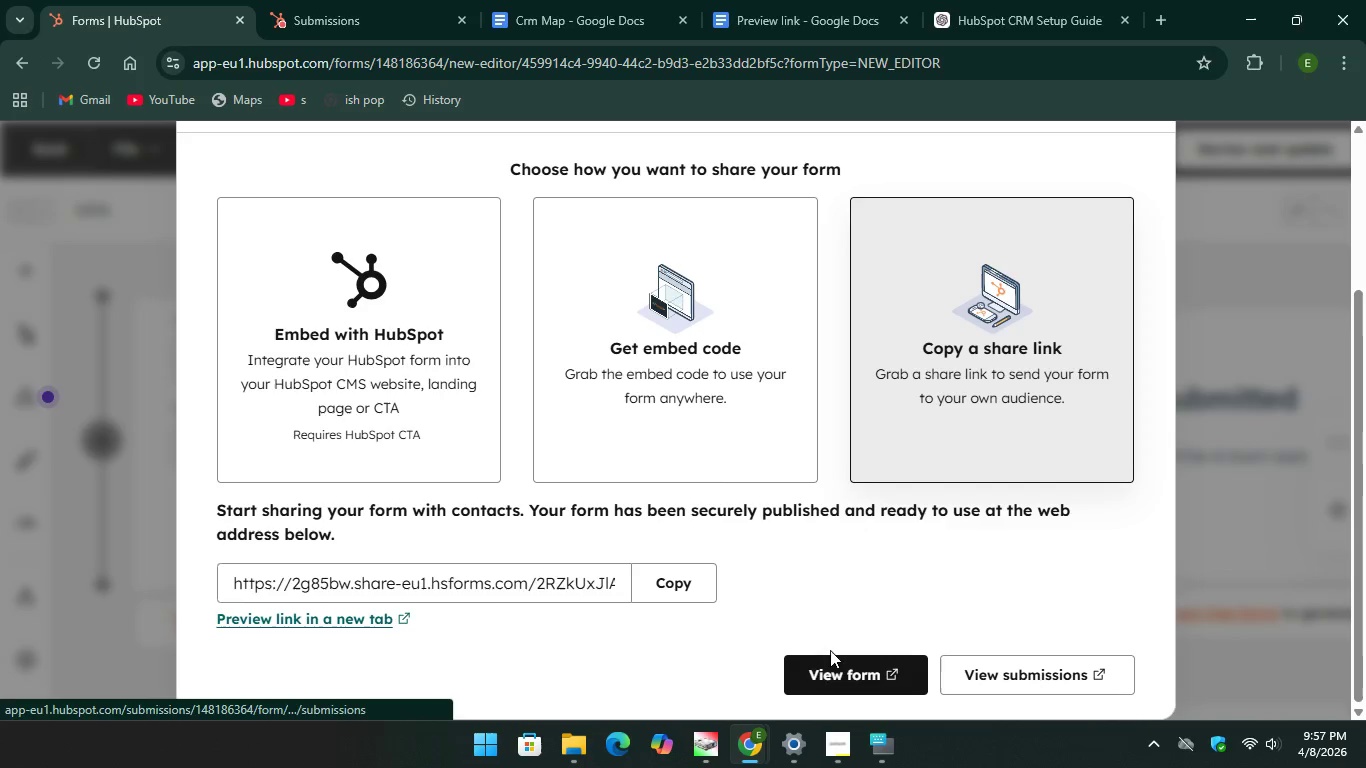 
left_click([847, 684])
 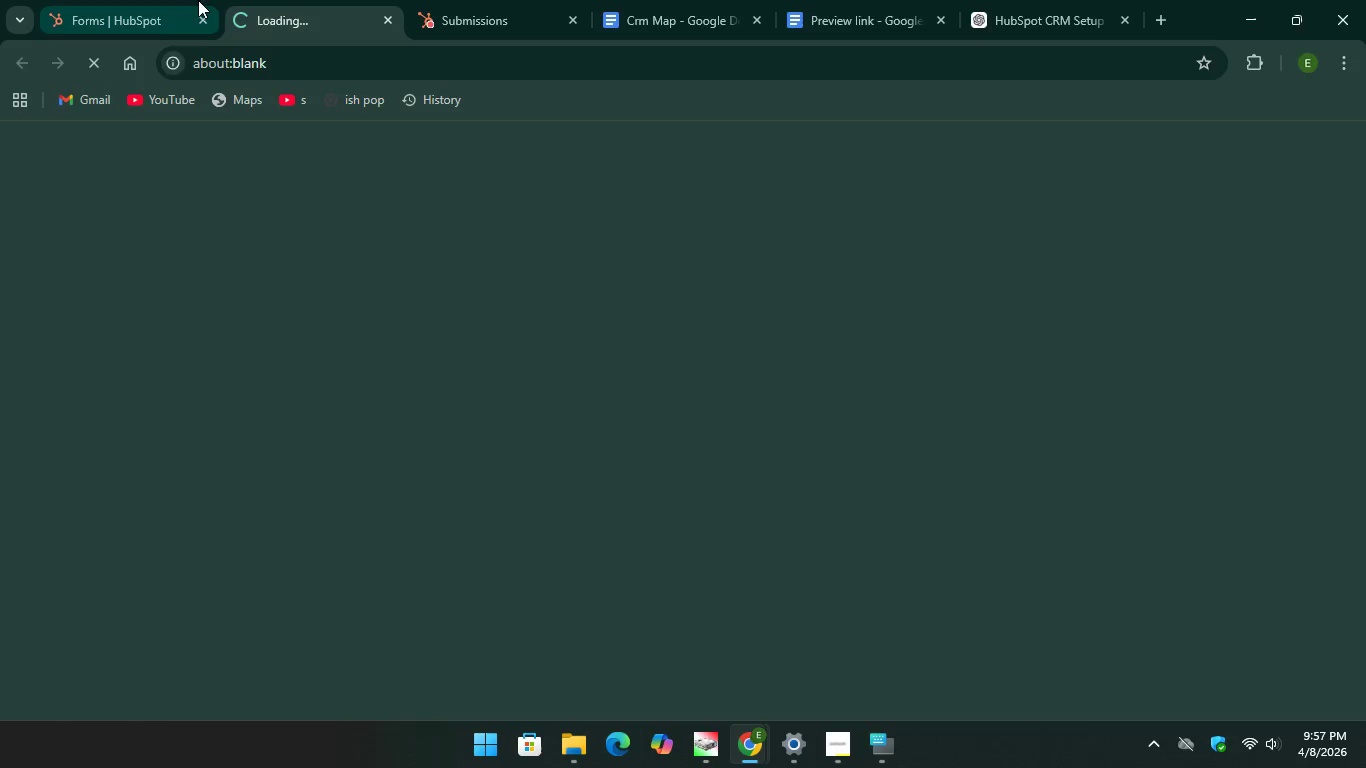 
left_click([127, 4])
 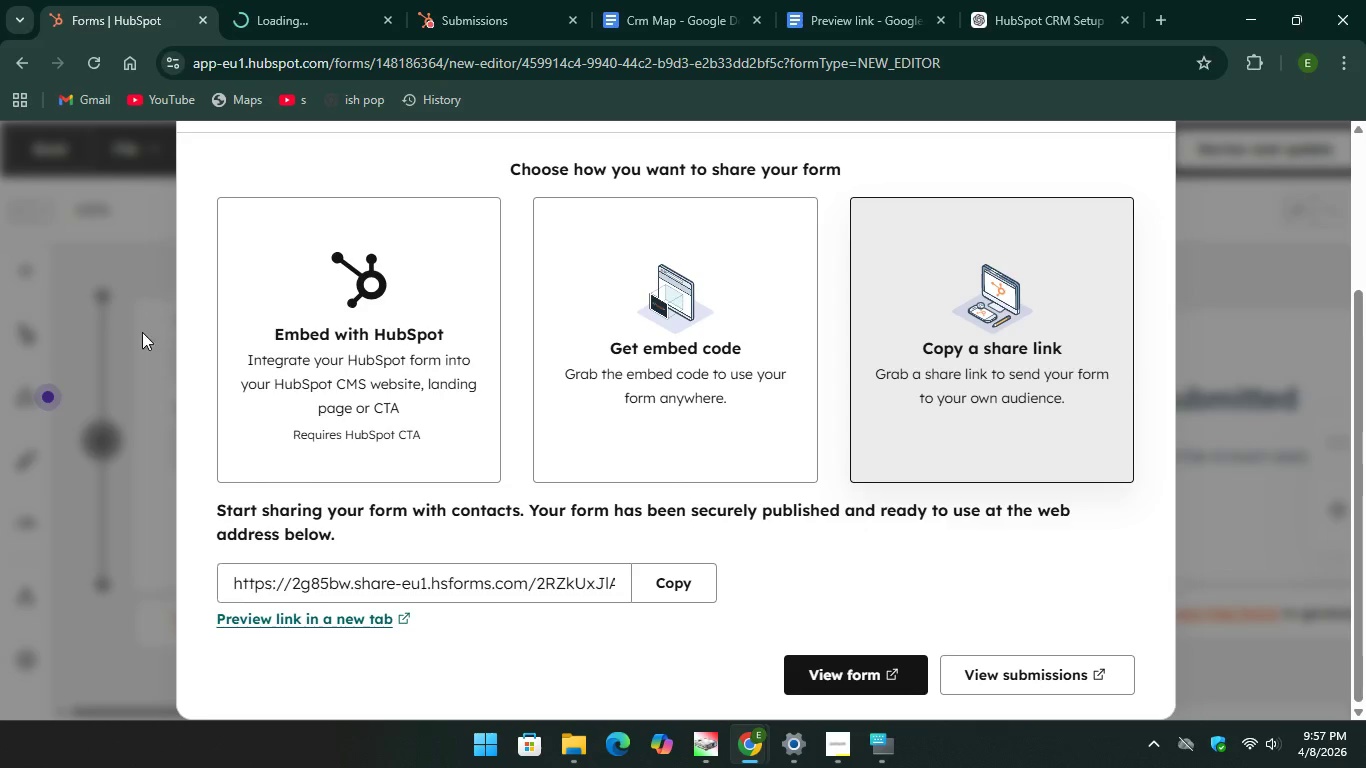 
left_click([142, 332])
 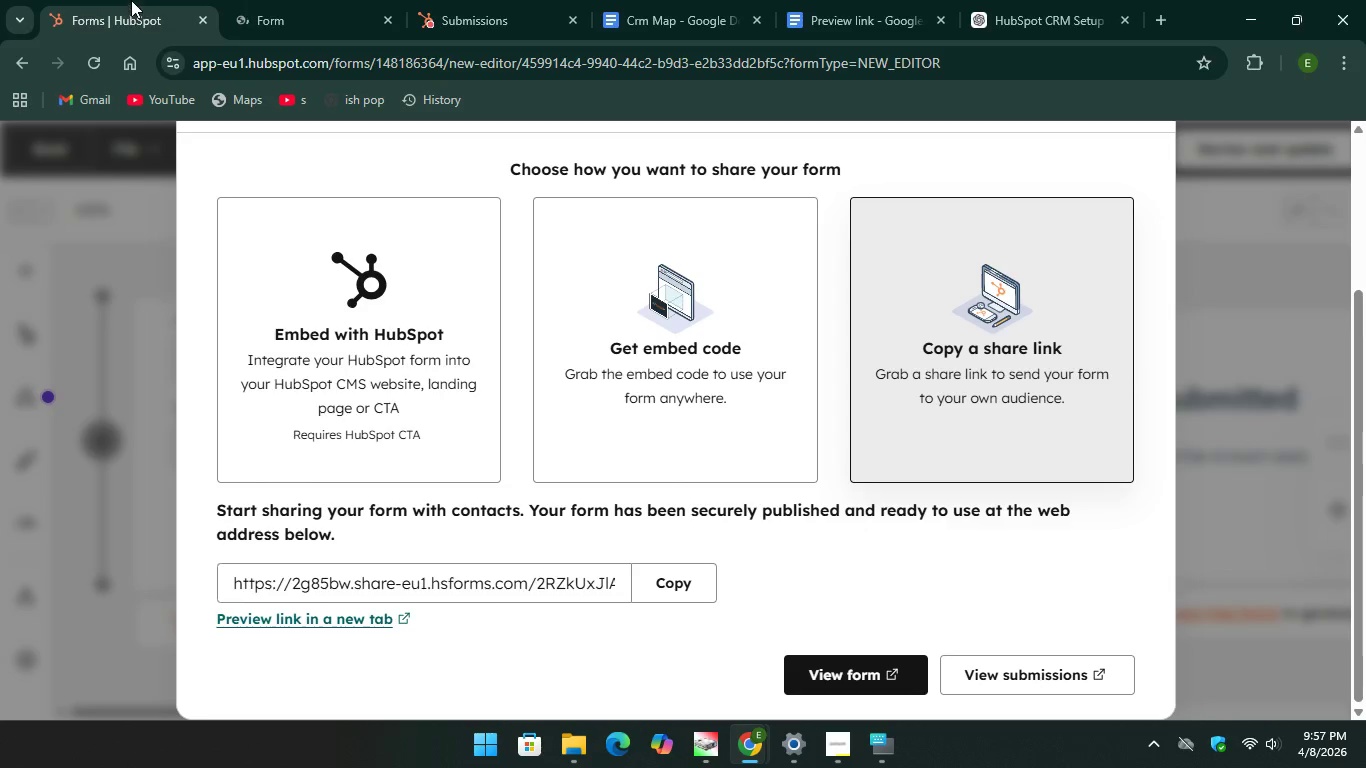 
left_click([131, 0])
 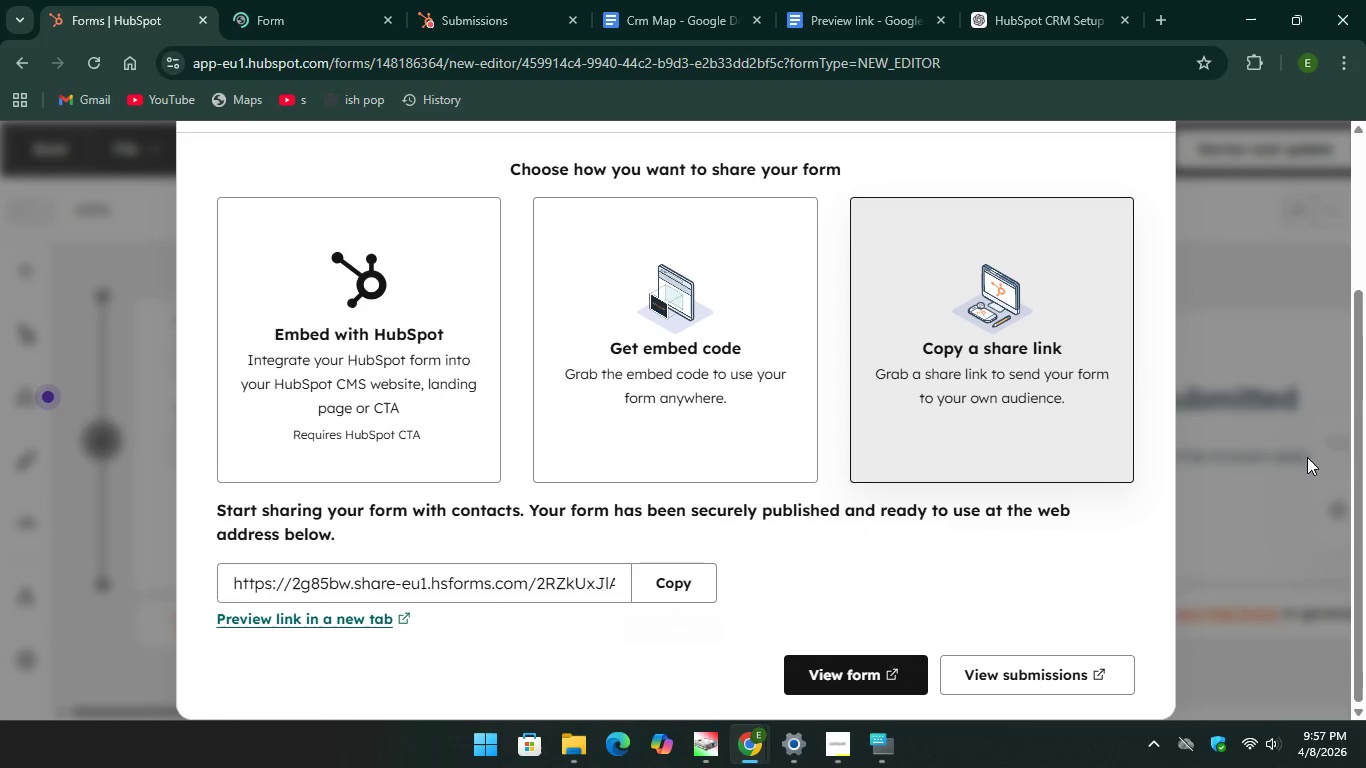 
left_click([1262, 528])
 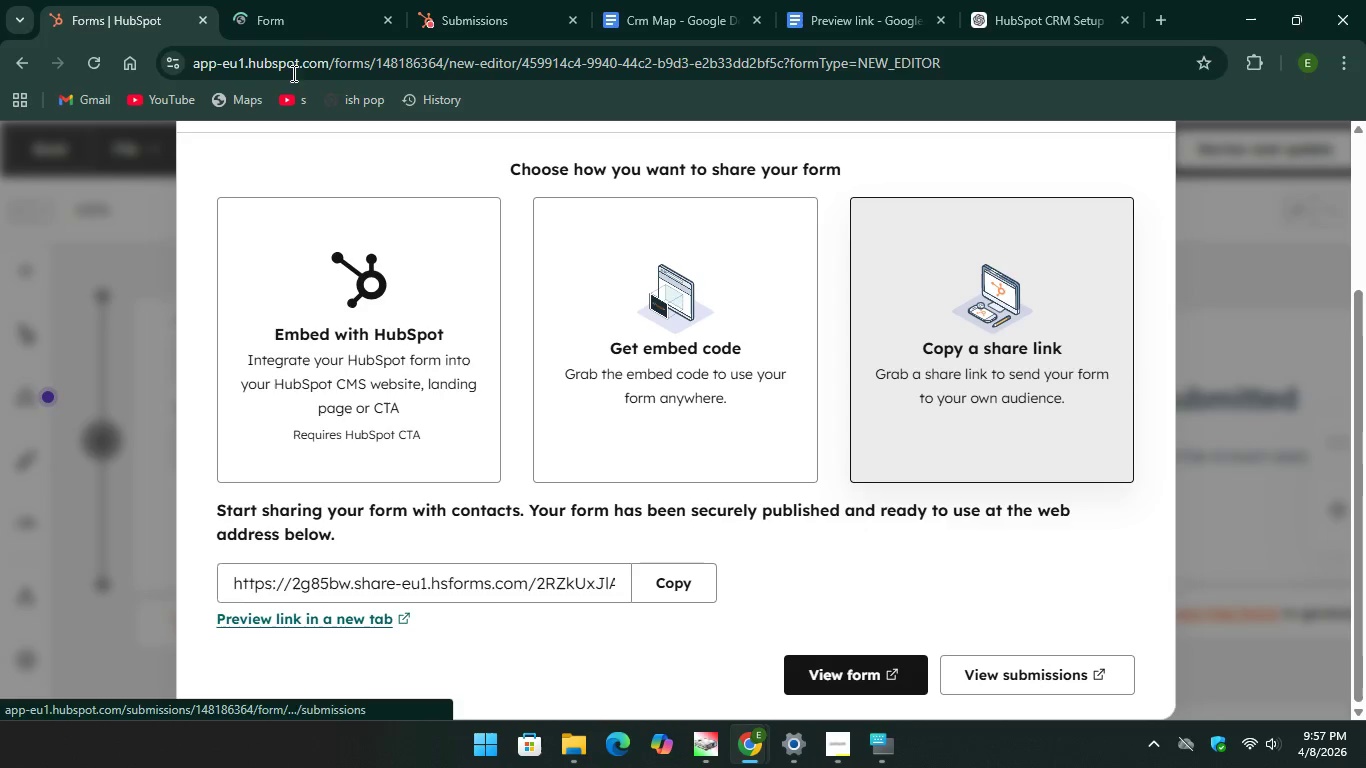 
left_click([294, 20])
 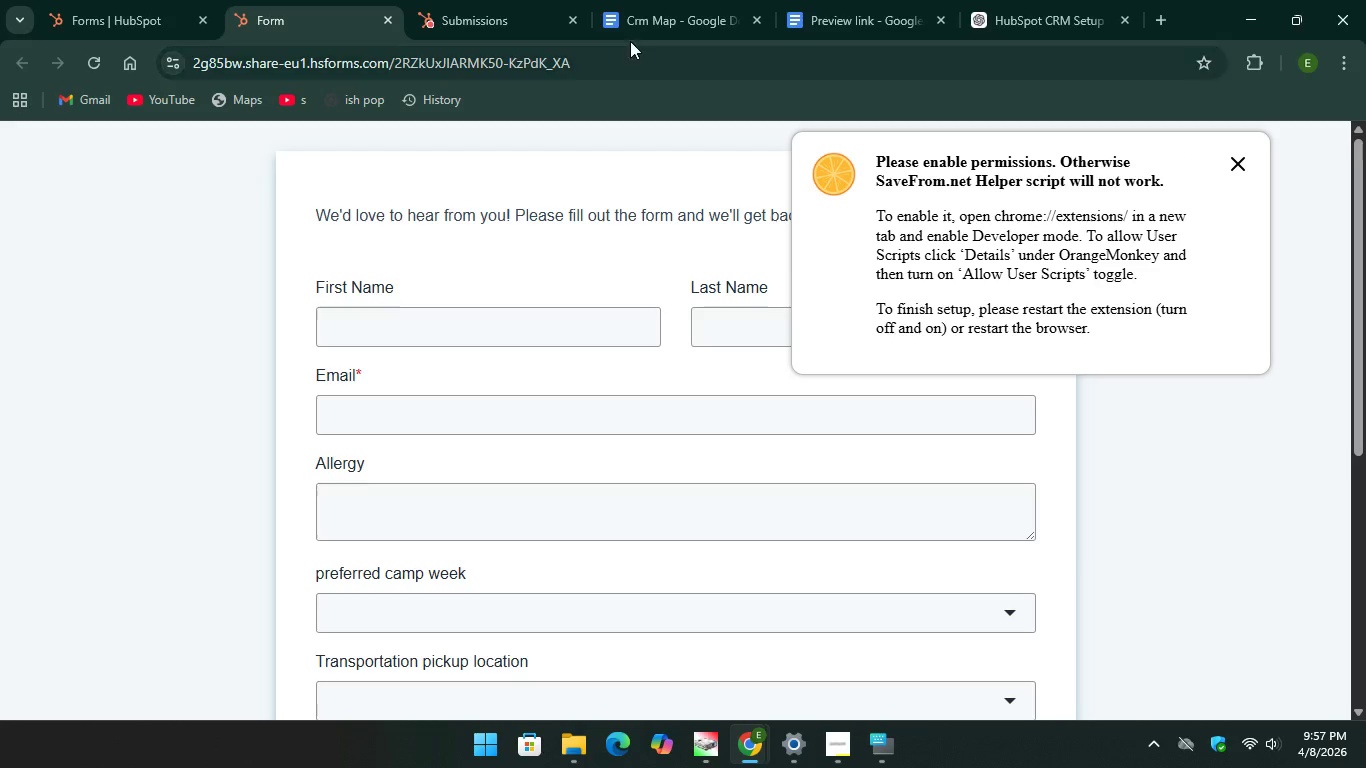 
left_click([37, 17])
 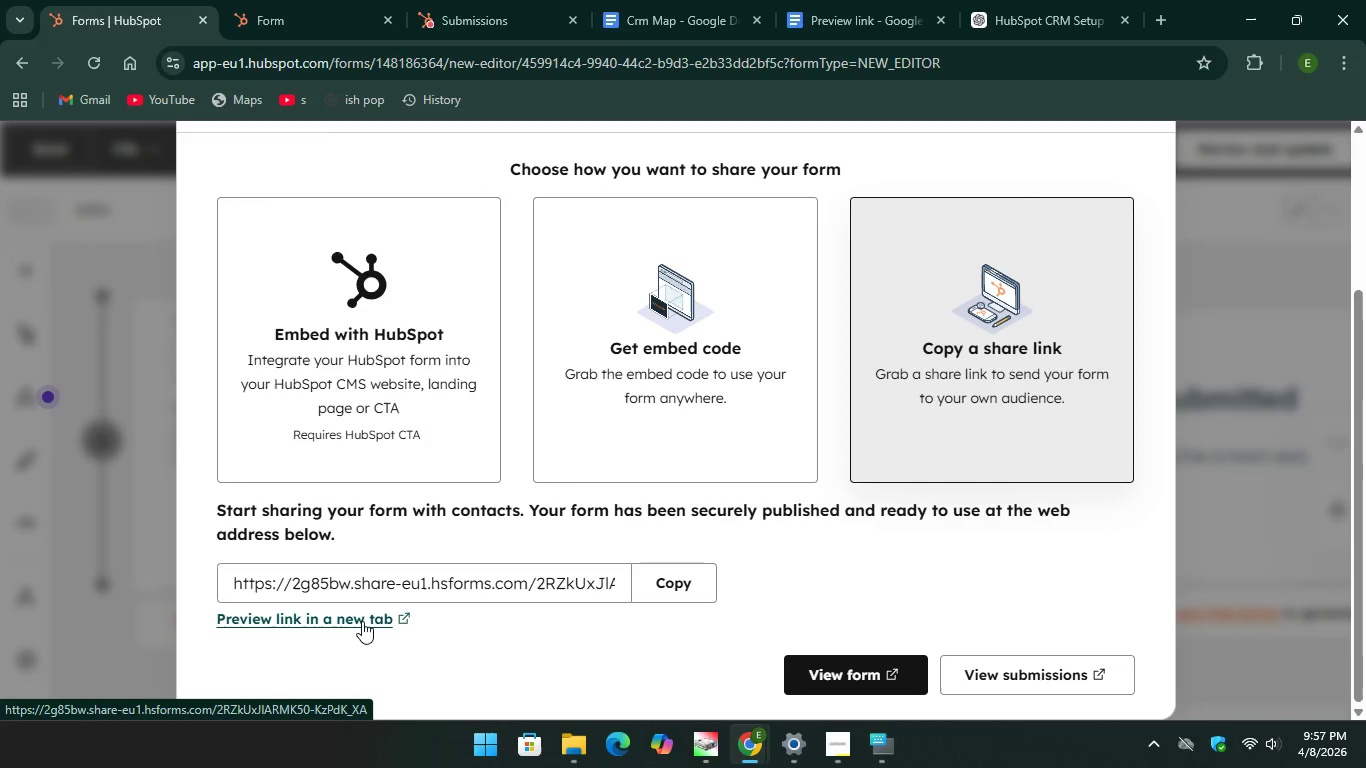 
scroll: coordinate [865, 542], scroll_direction: down, amount: 6.0
 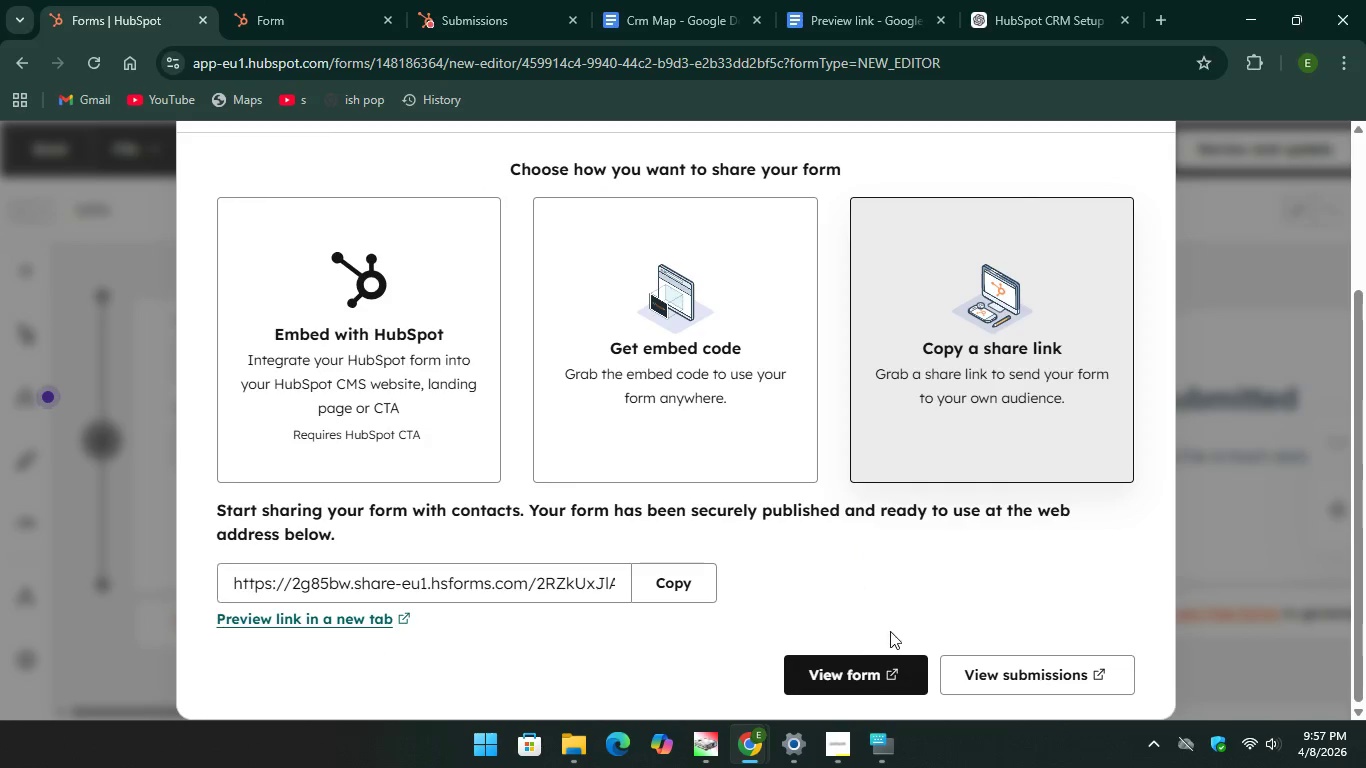 
scroll: coordinate [928, 611], scroll_direction: up, amount: 9.0
 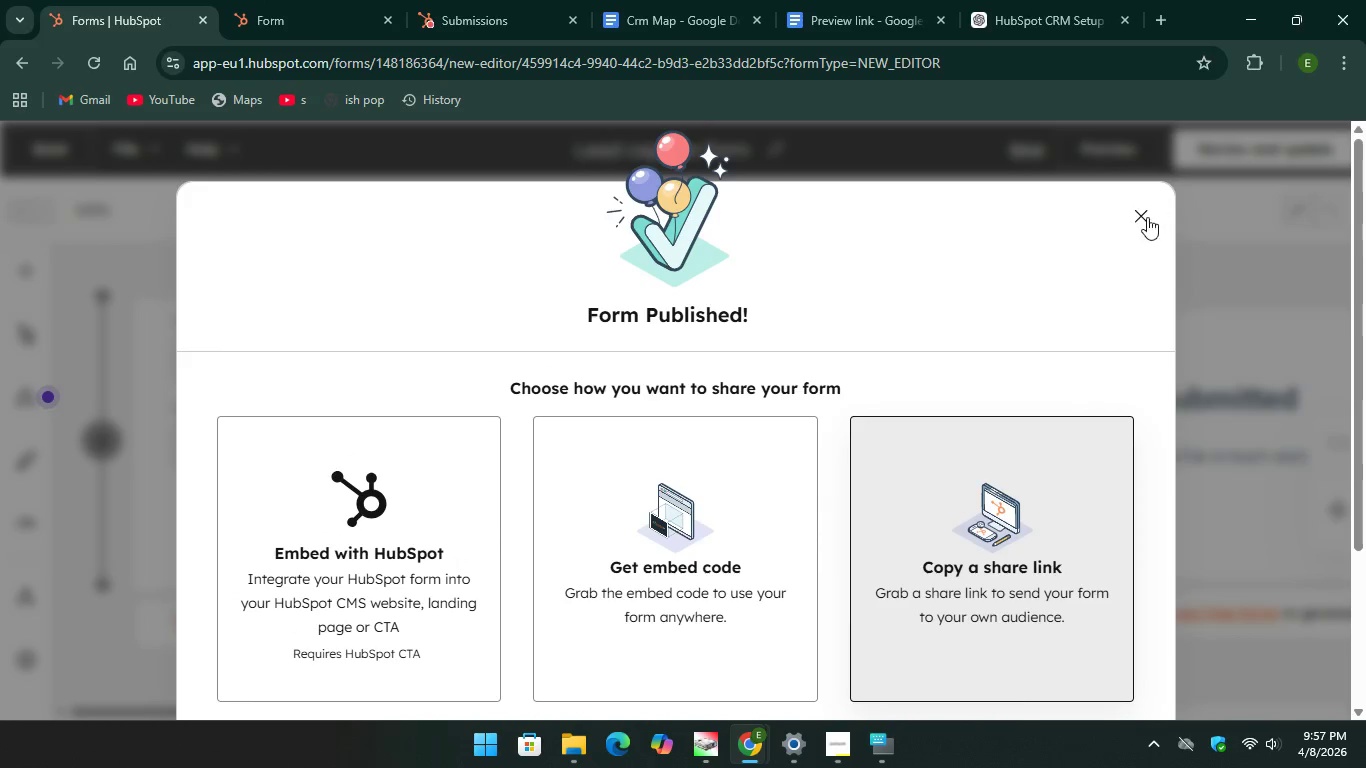 
left_click([1145, 221])
 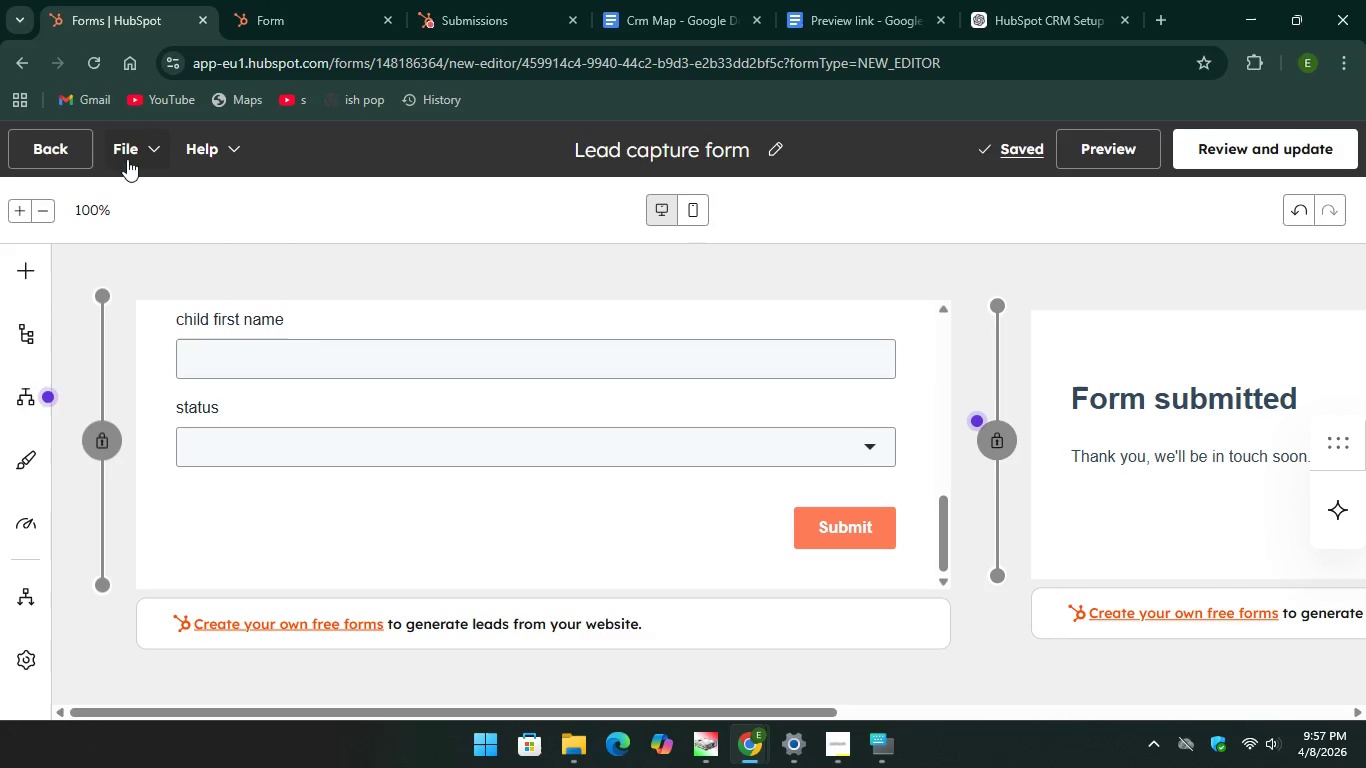 
left_click([43, 145])
 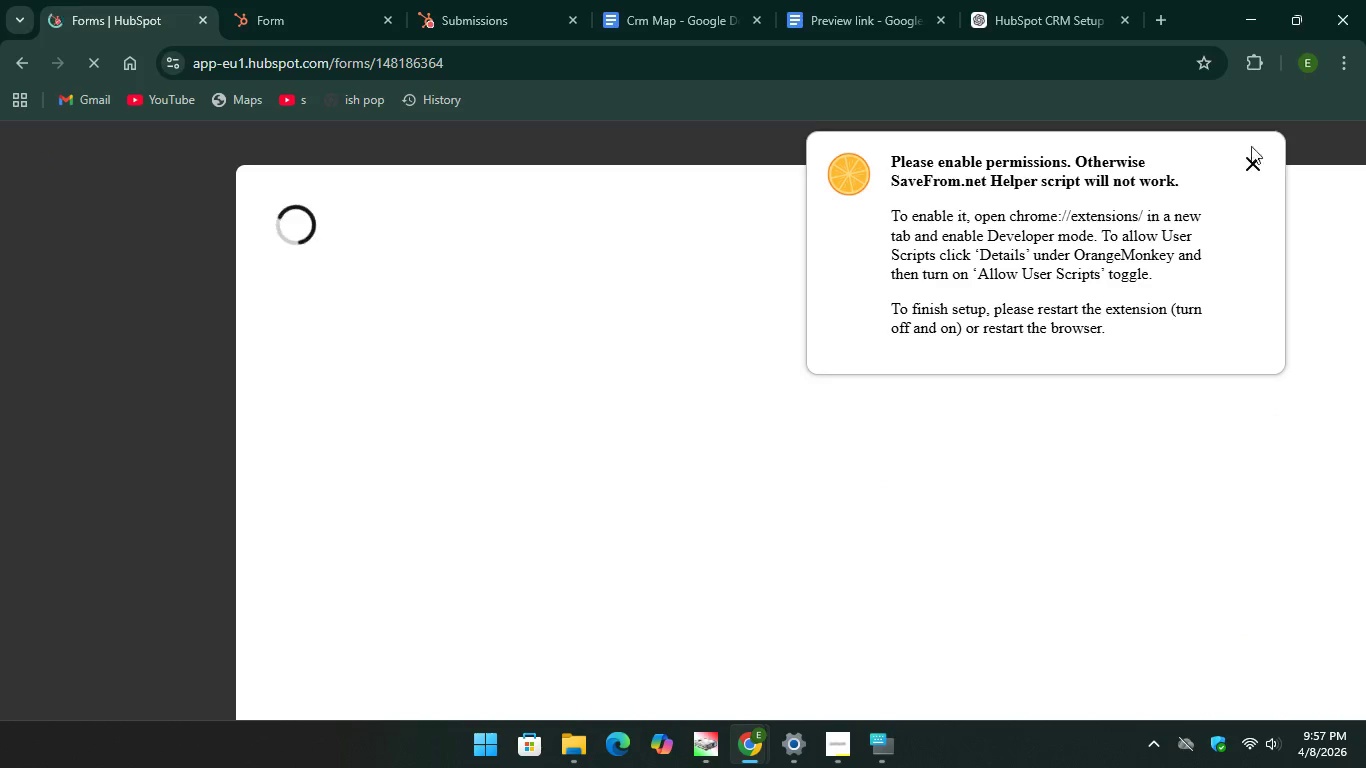 
left_click([1248, 158])
 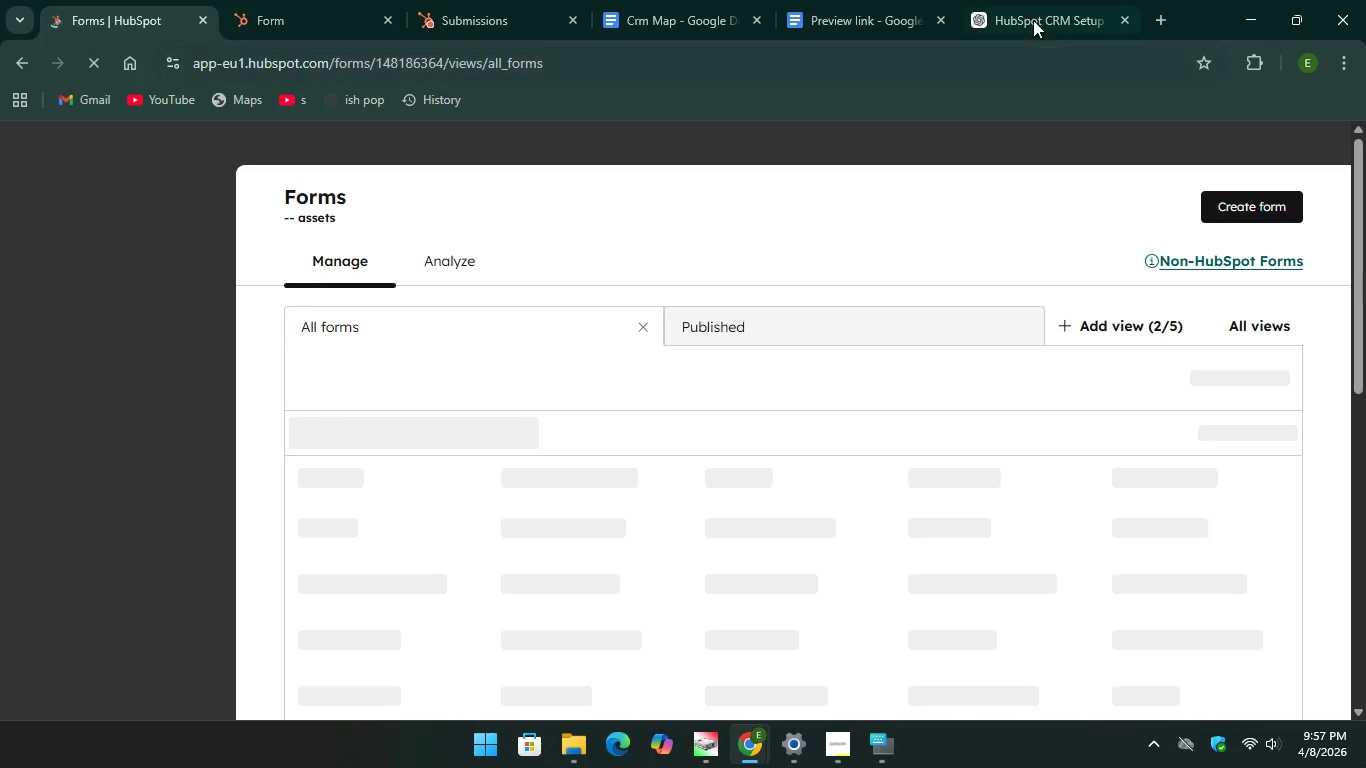 
left_click([1026, 7])
 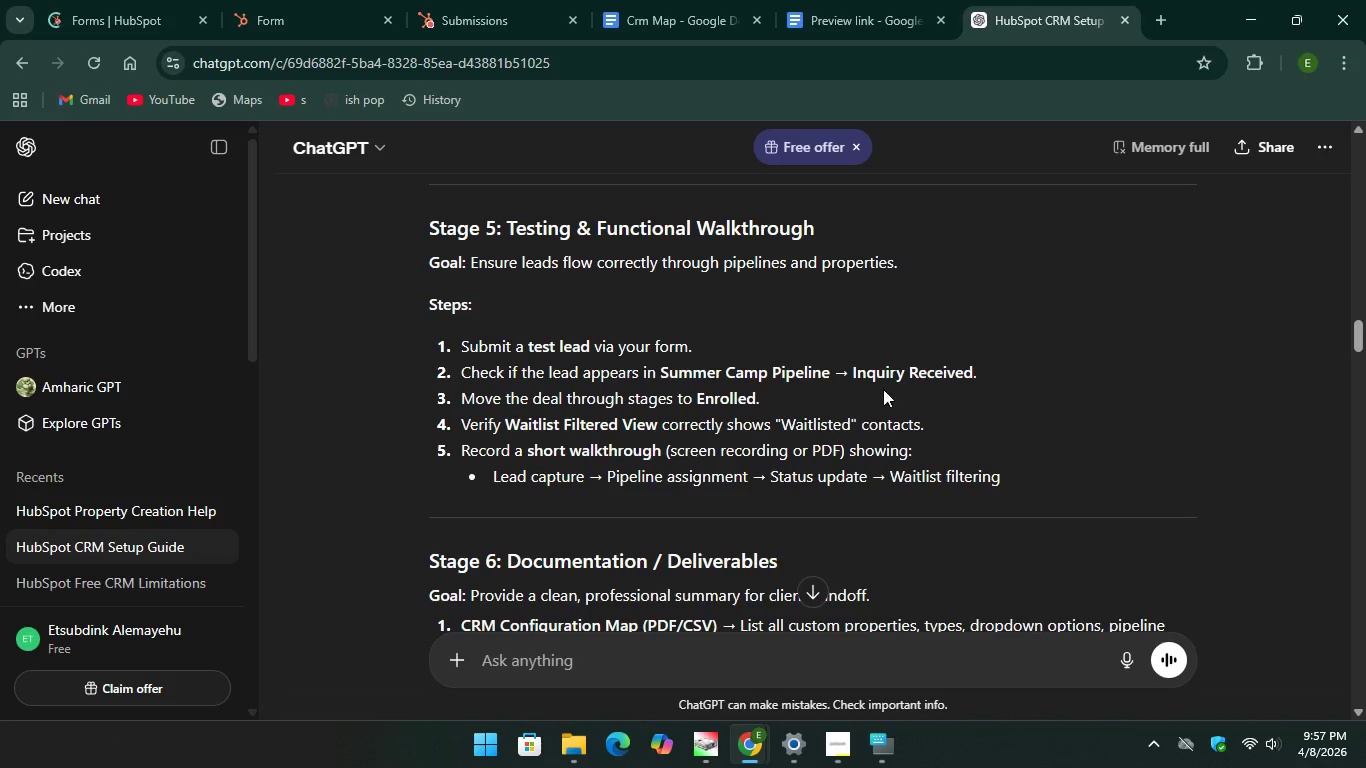 
wait(7.73)
 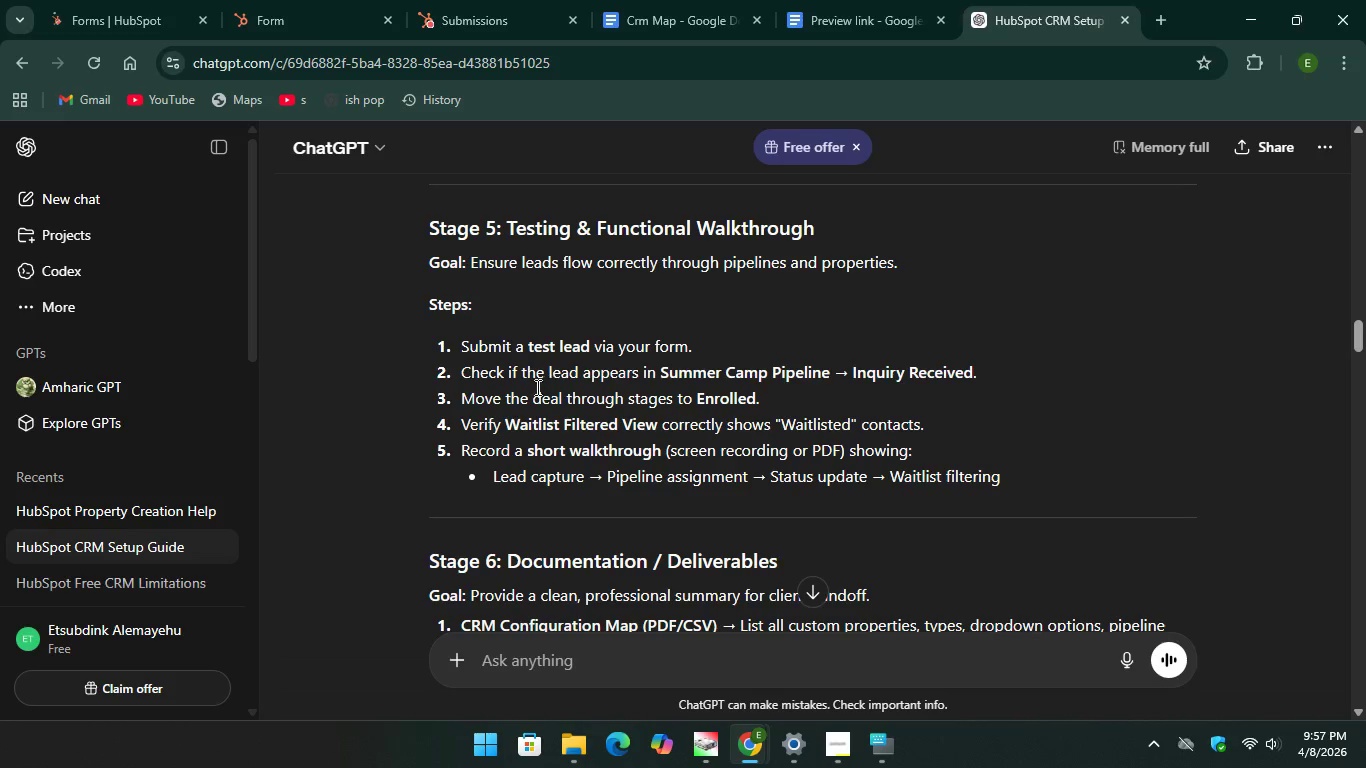 
left_click([455, 16])
 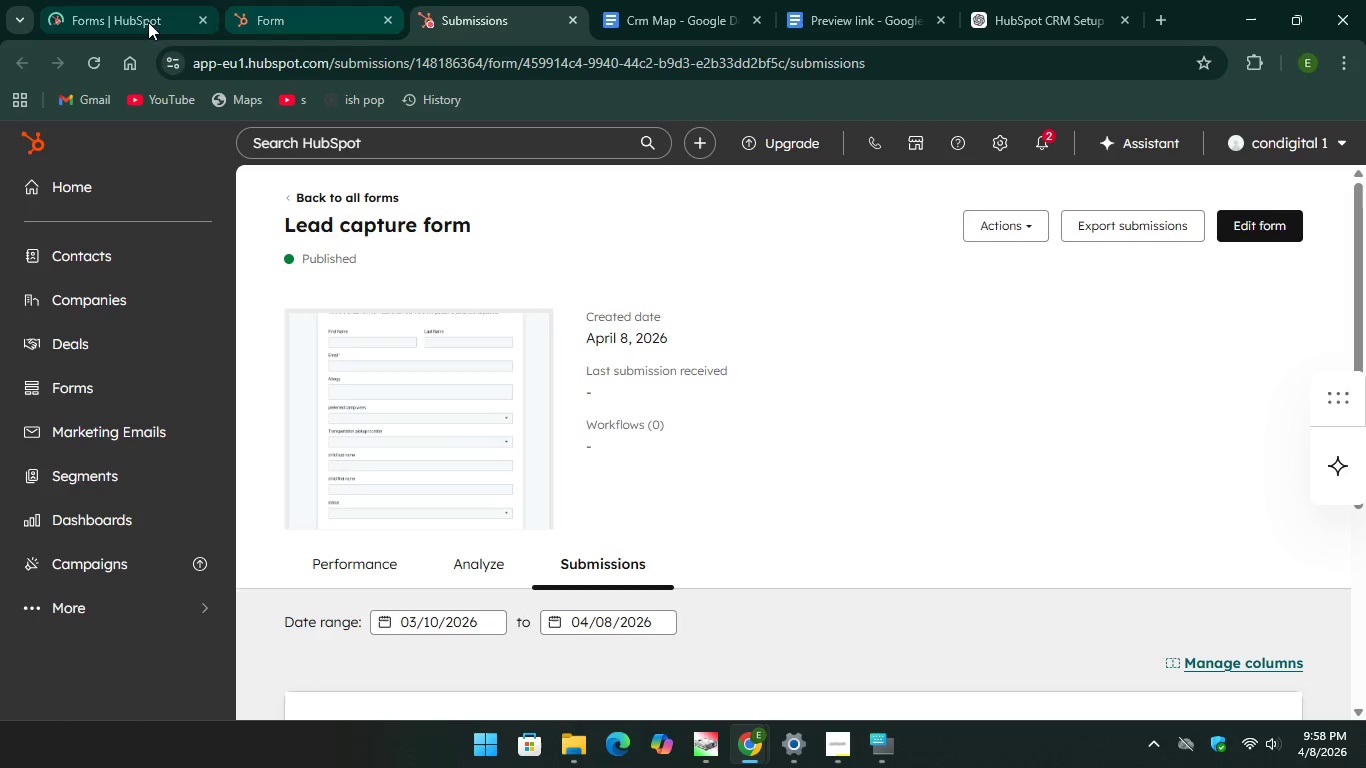 
left_click([125, 22])
 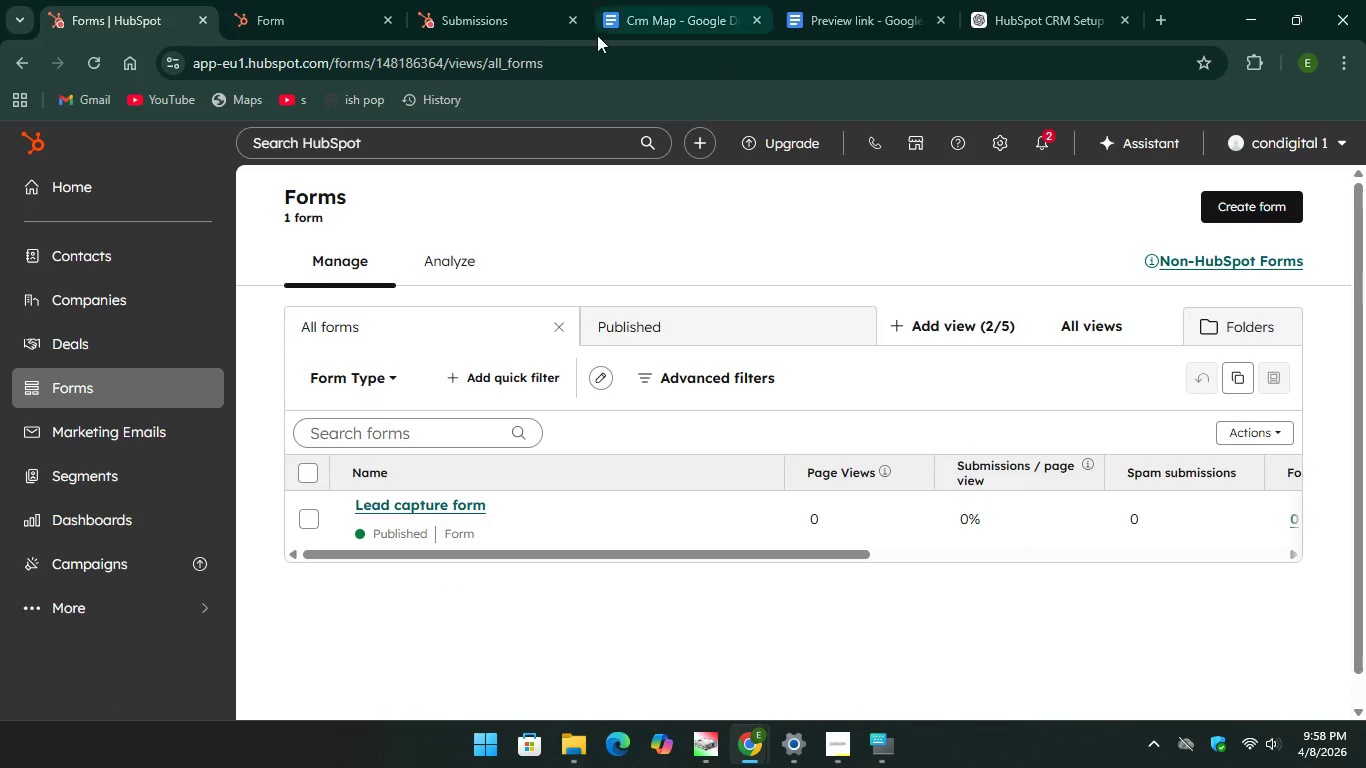 
wait(5.44)
 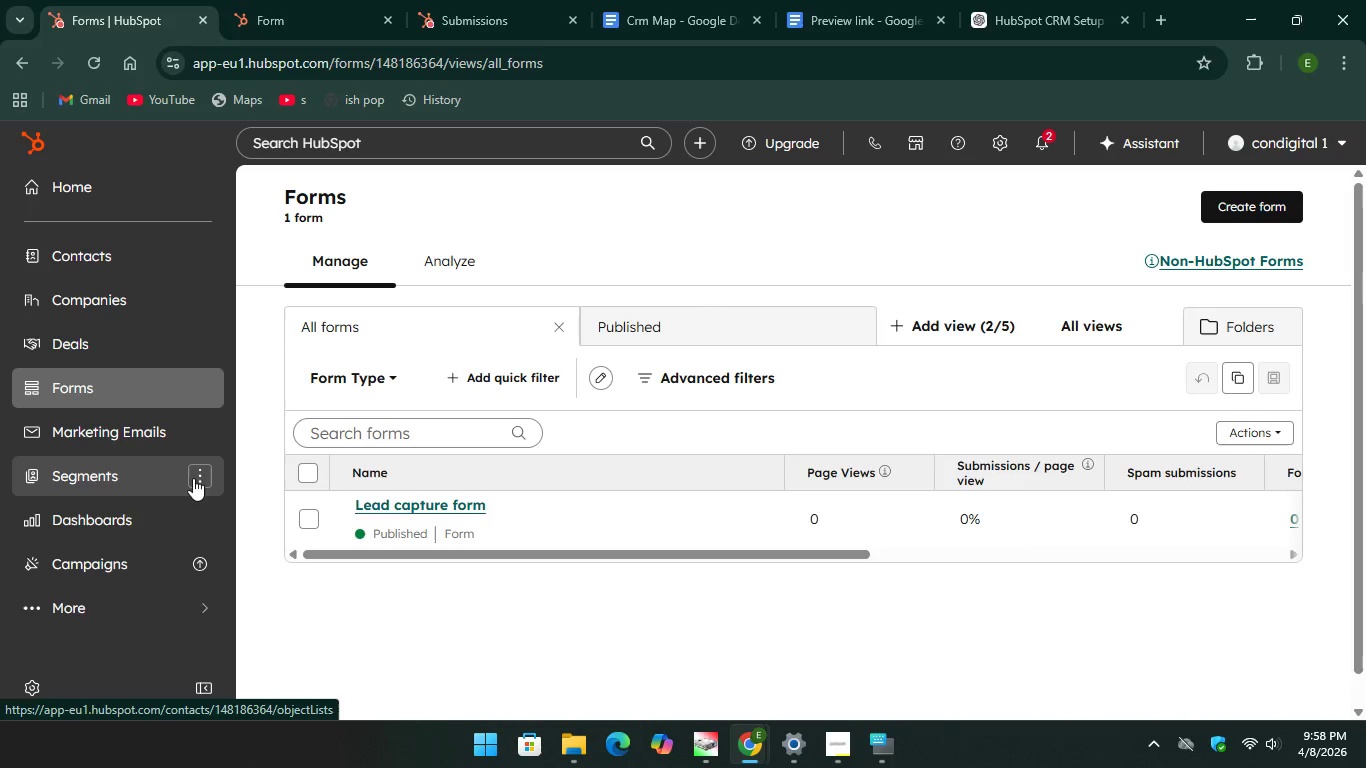 
left_click([1005, 141])
 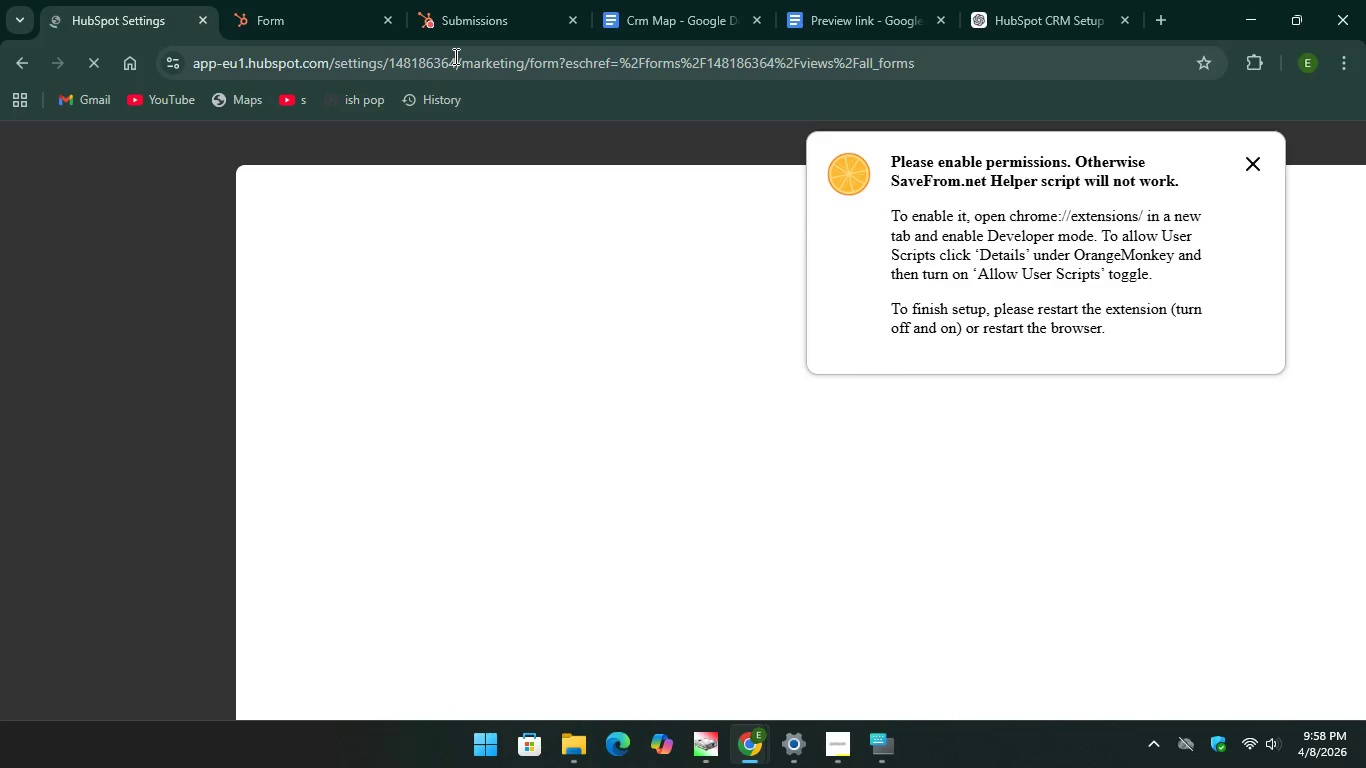 
wait(10.66)
 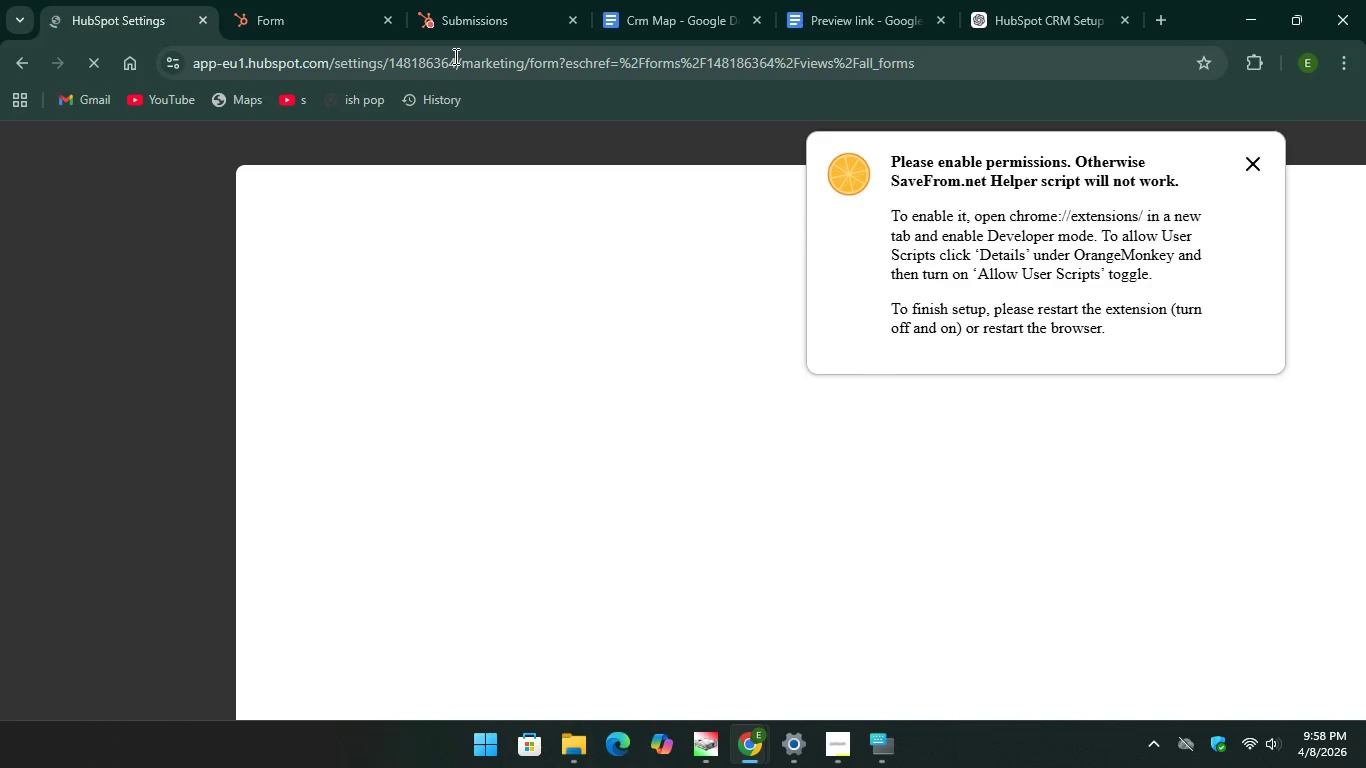 
left_click([1254, 167])
 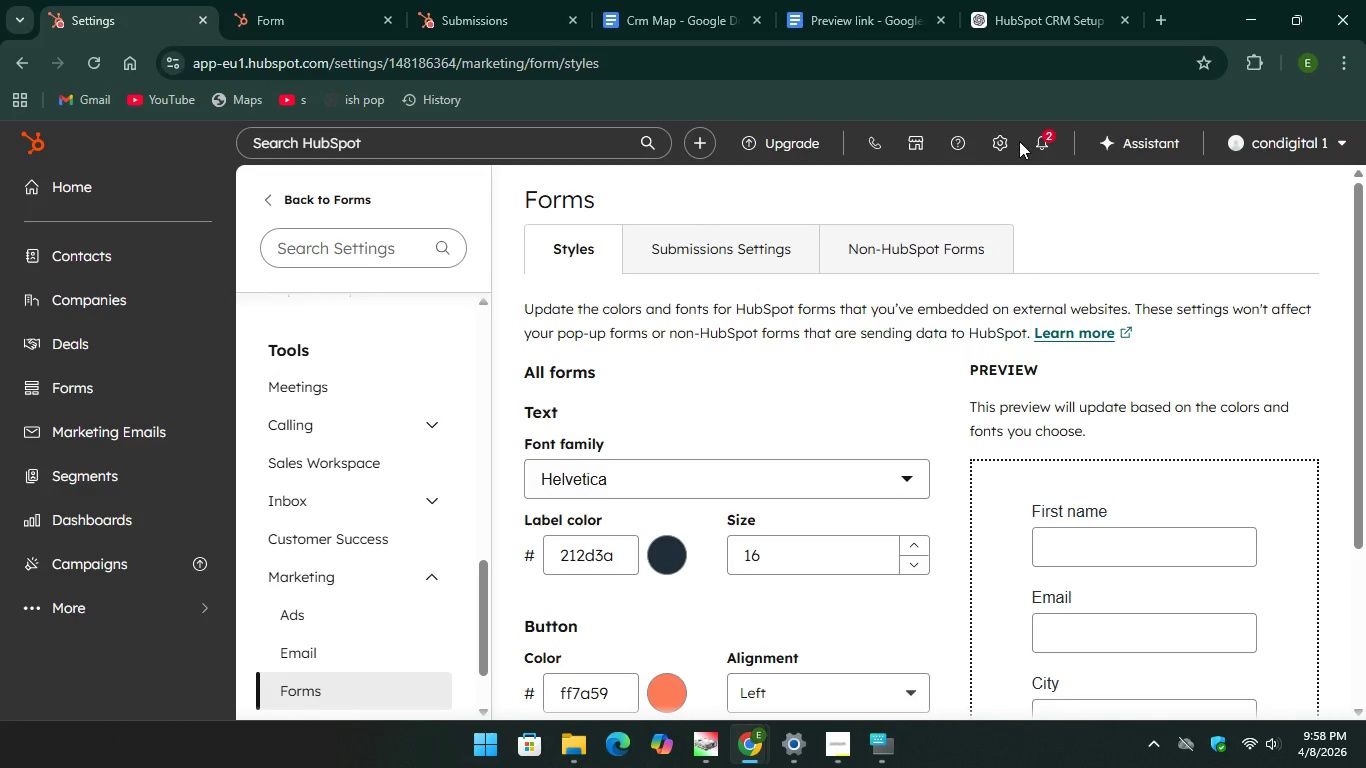 
left_click([1019, 142])
 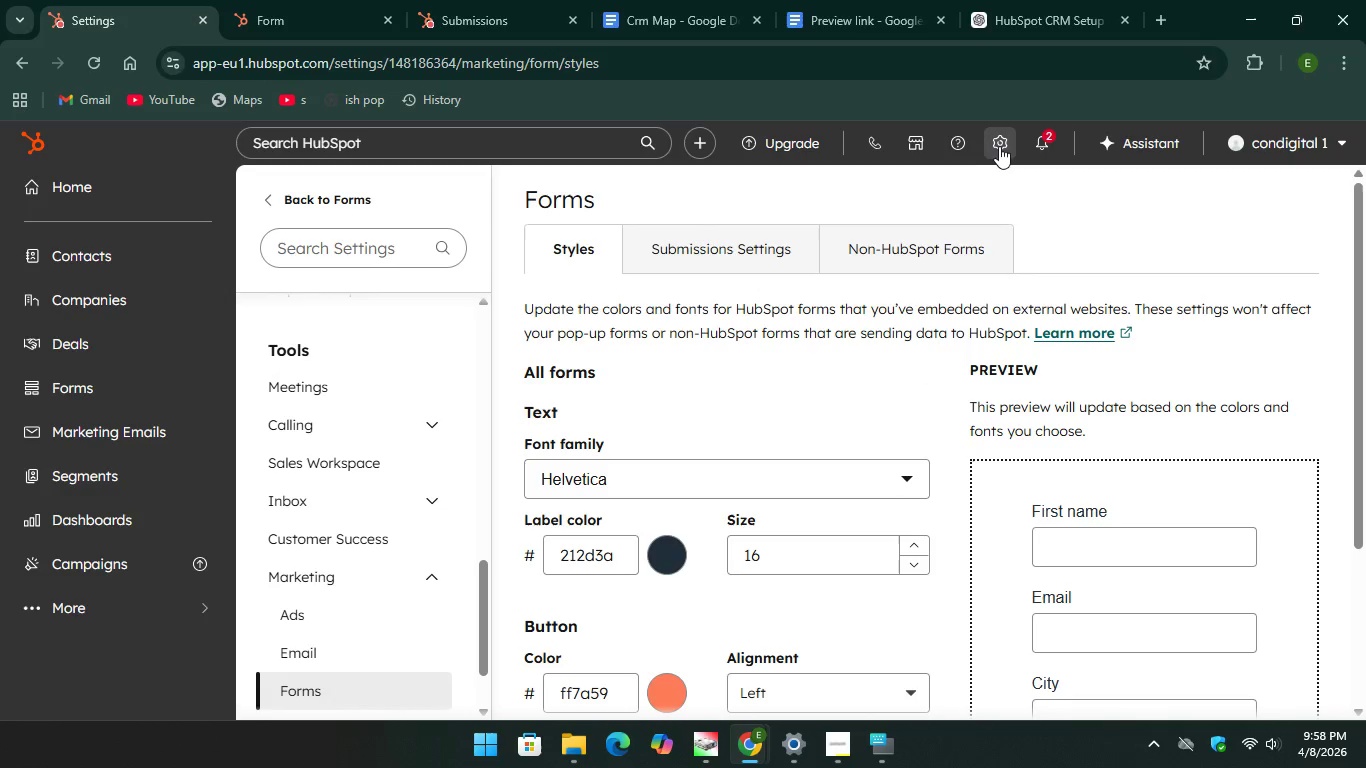 
left_click([993, 146])
 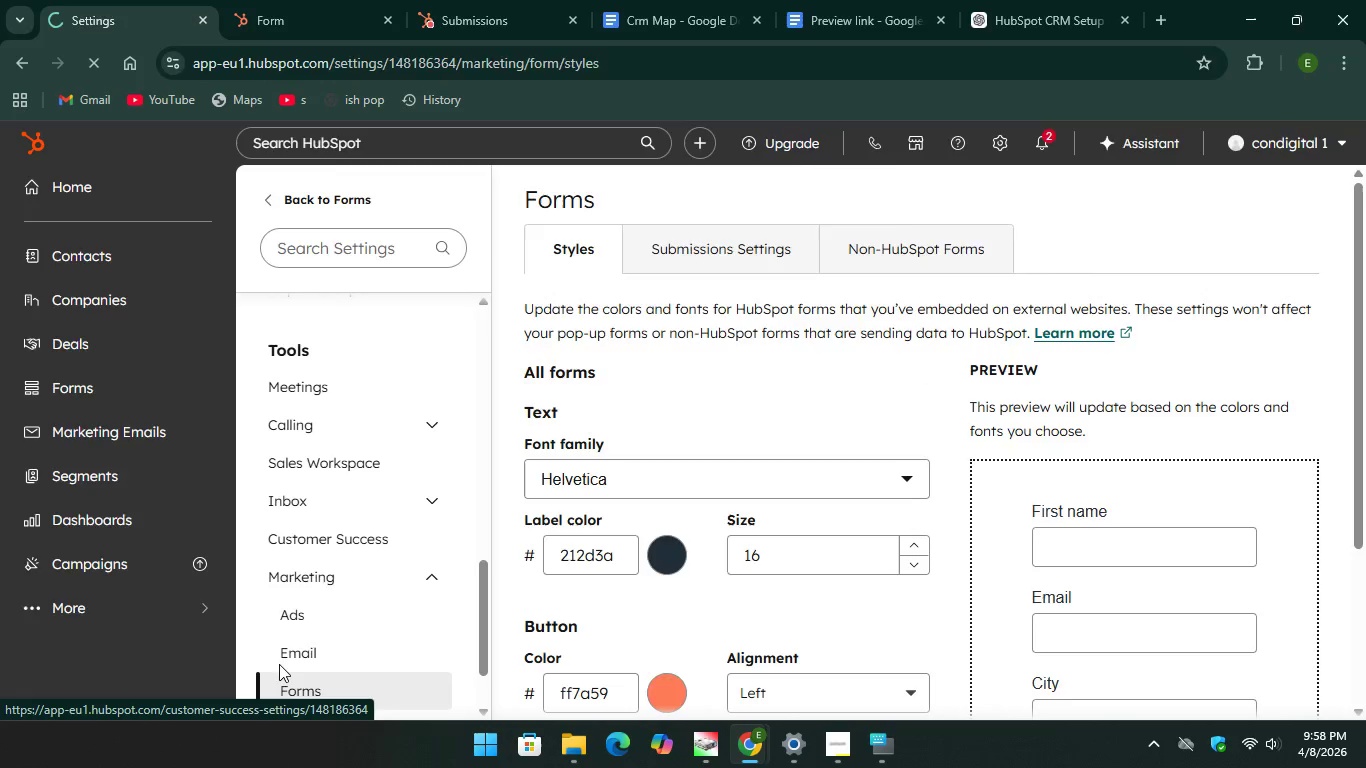 
scroll: coordinate [381, 569], scroll_direction: down, amount: 10.0
 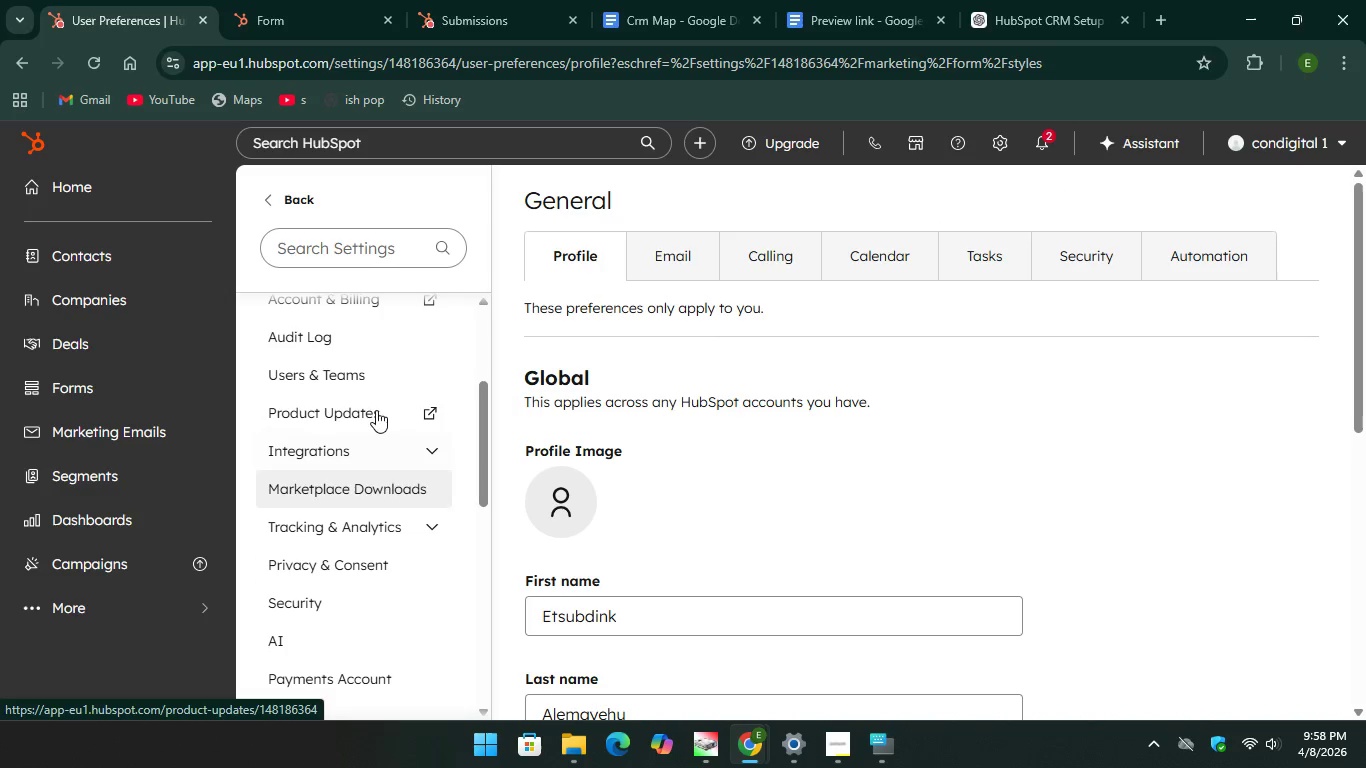 
scroll: coordinate [384, 477], scroll_direction: up, amount: 5.0
 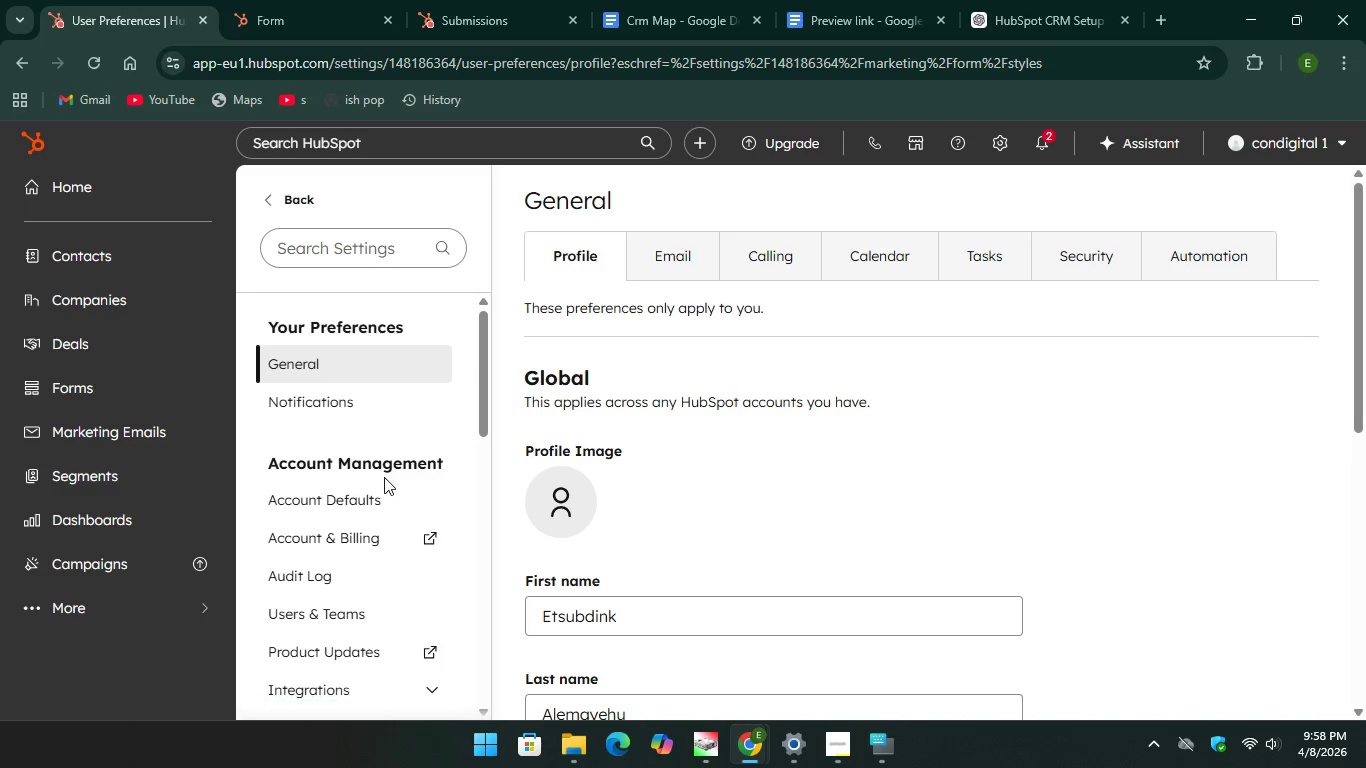 
scroll: coordinate [384, 477], scroll_direction: down, amount: 5.0
 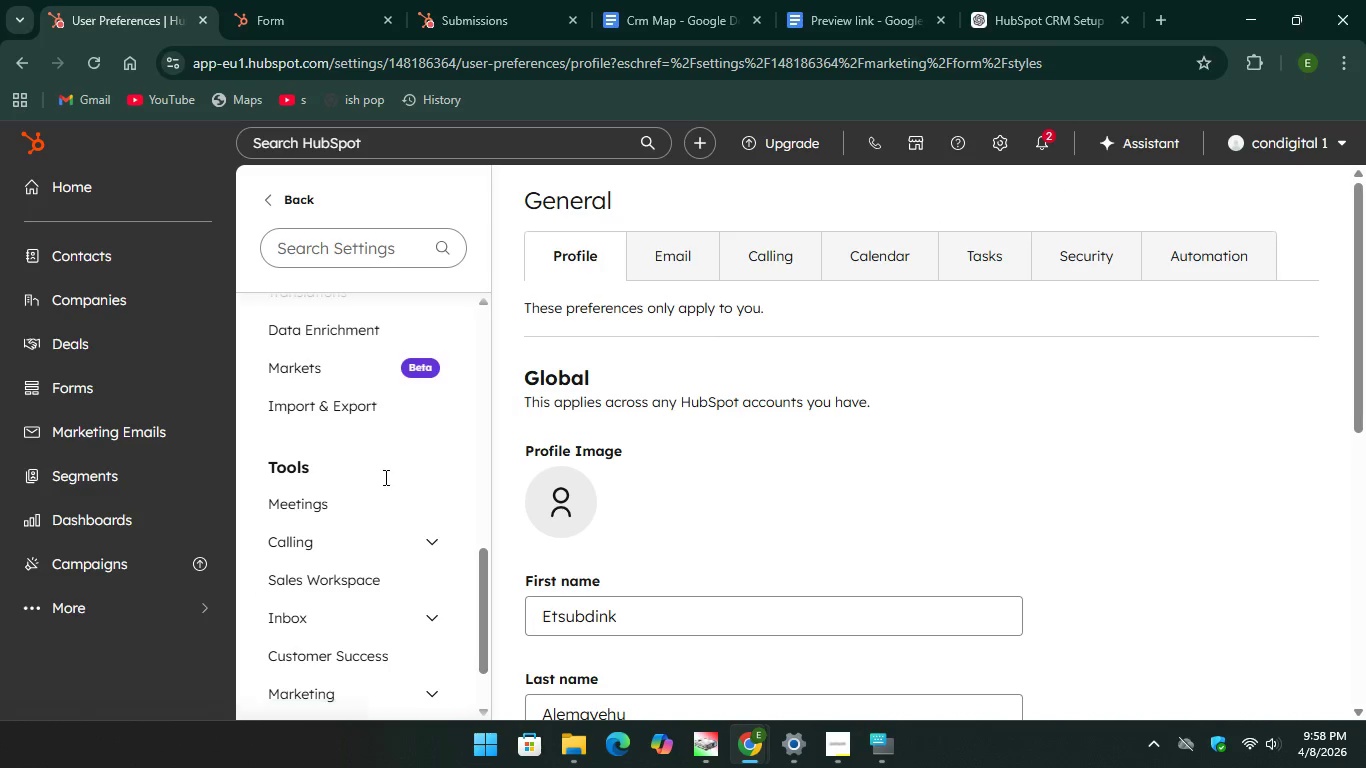 
scroll: coordinate [385, 465], scroll_direction: up, amount: 1.0
 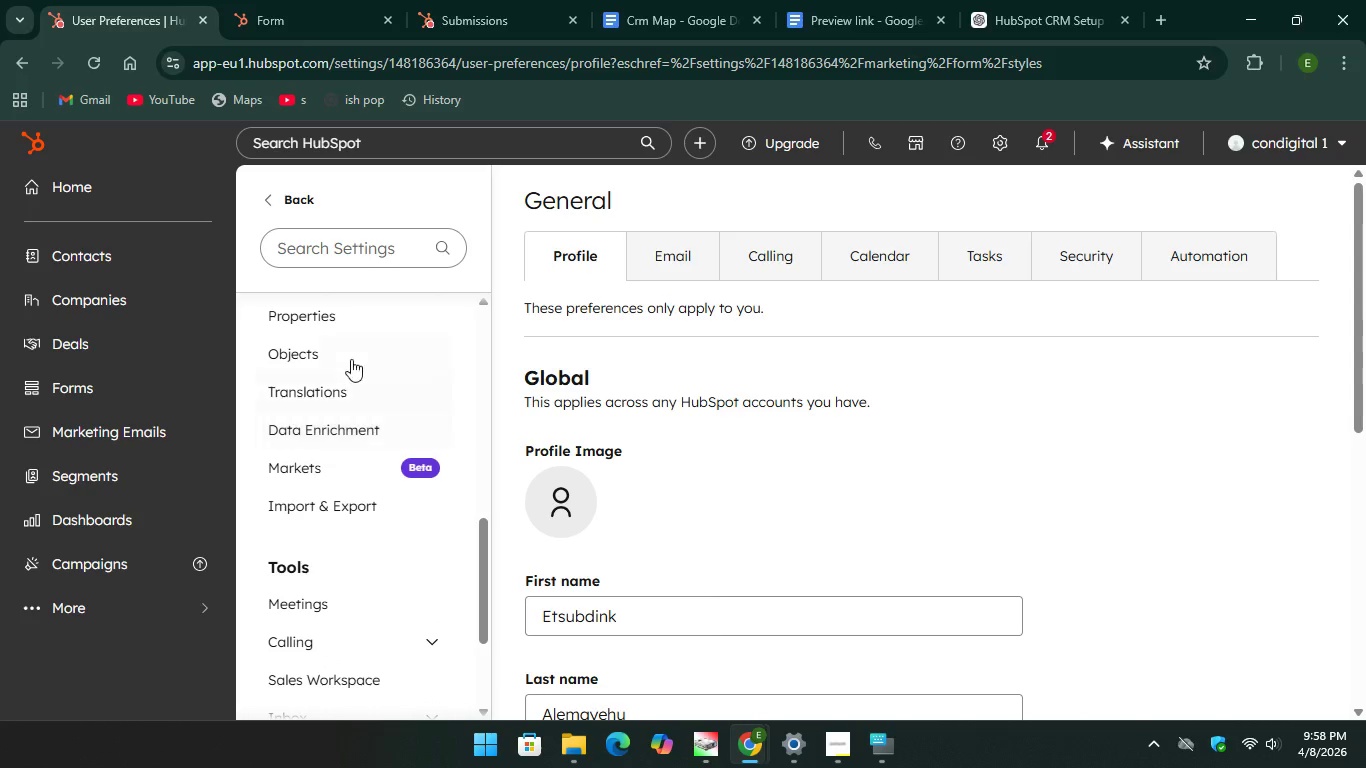 
left_click([349, 351])
 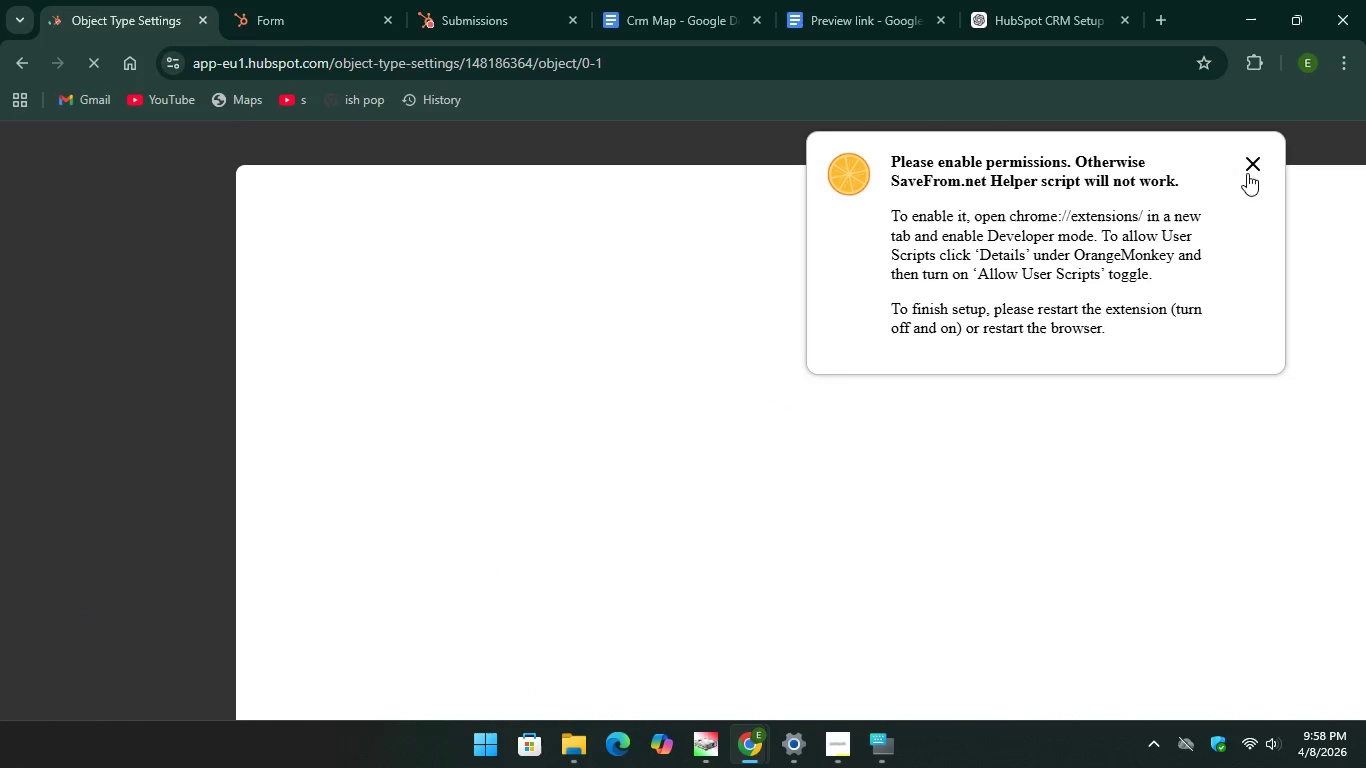 
wait(5.3)
 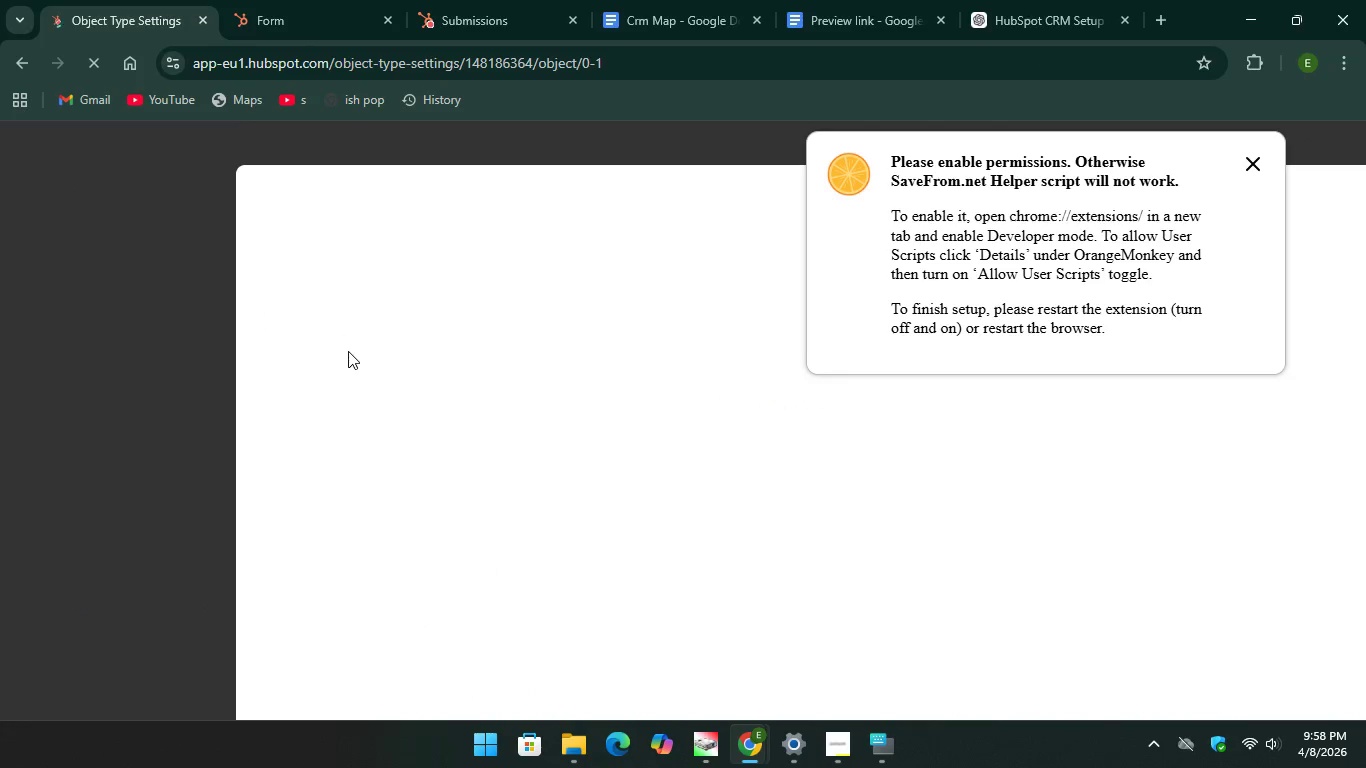 
left_click([1250, 166])
 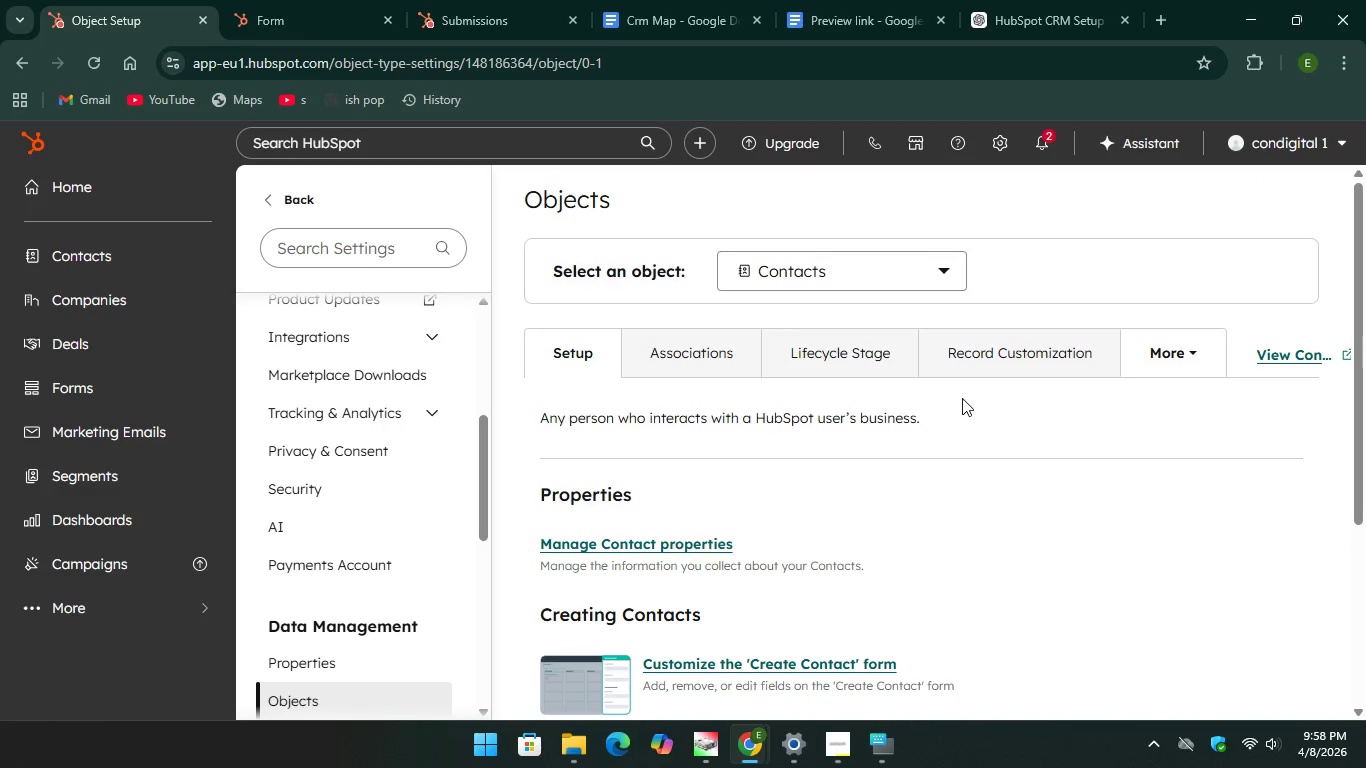 
left_click([805, 261])
 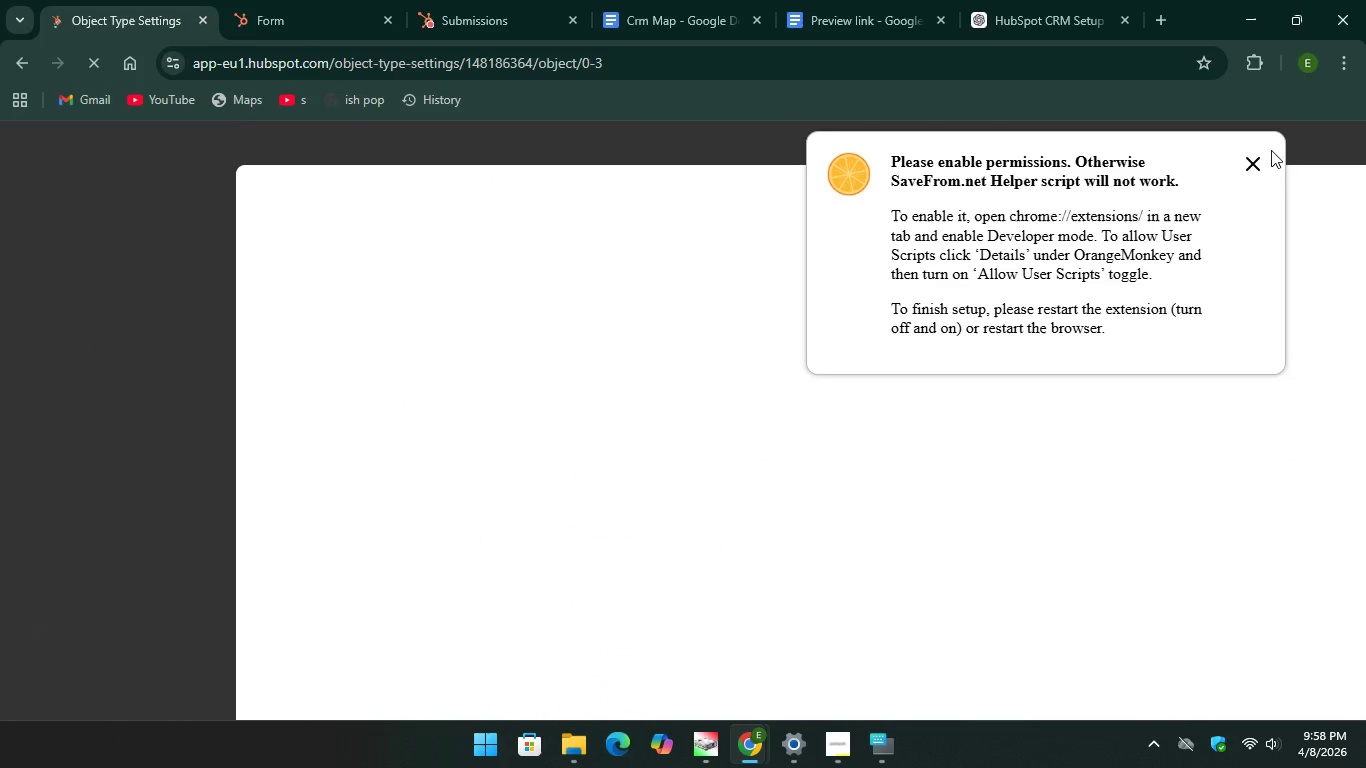 
left_click([1262, 159])
 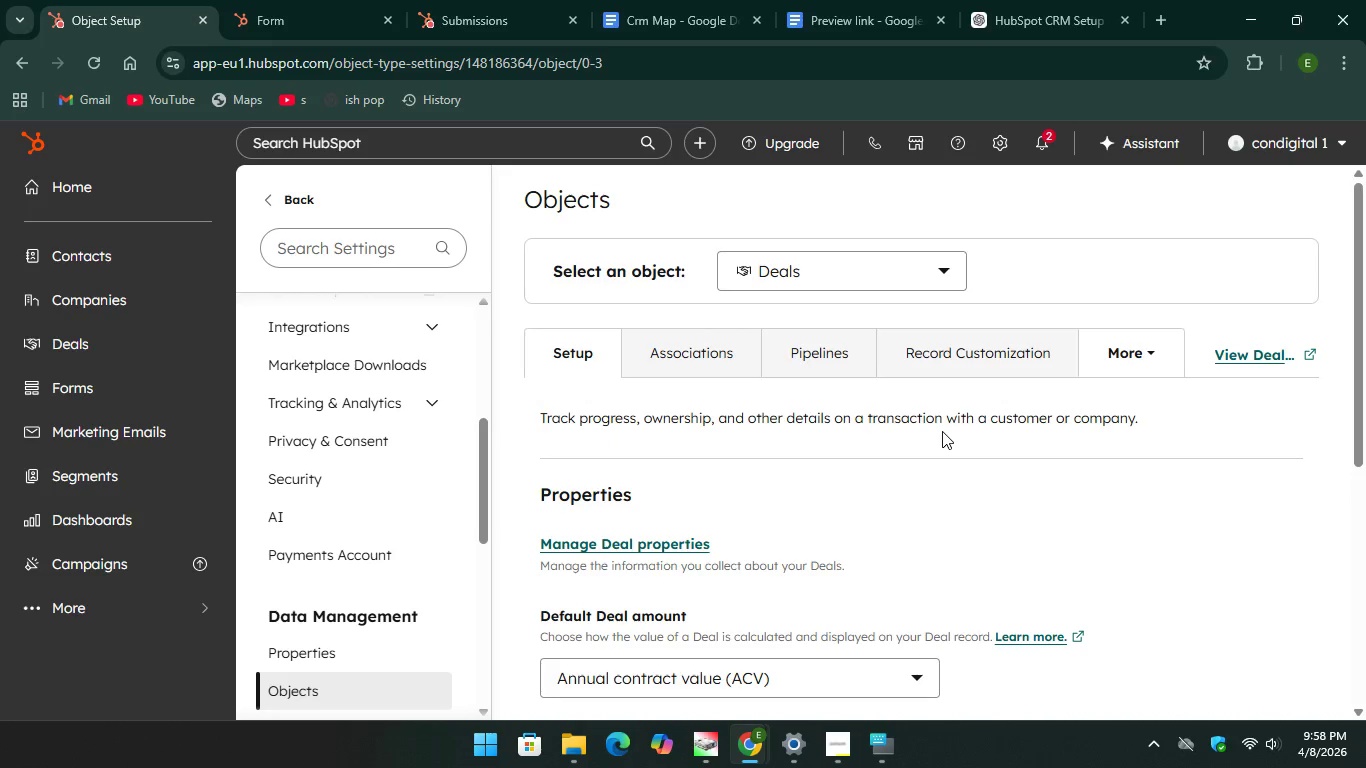 
wait(5.02)
 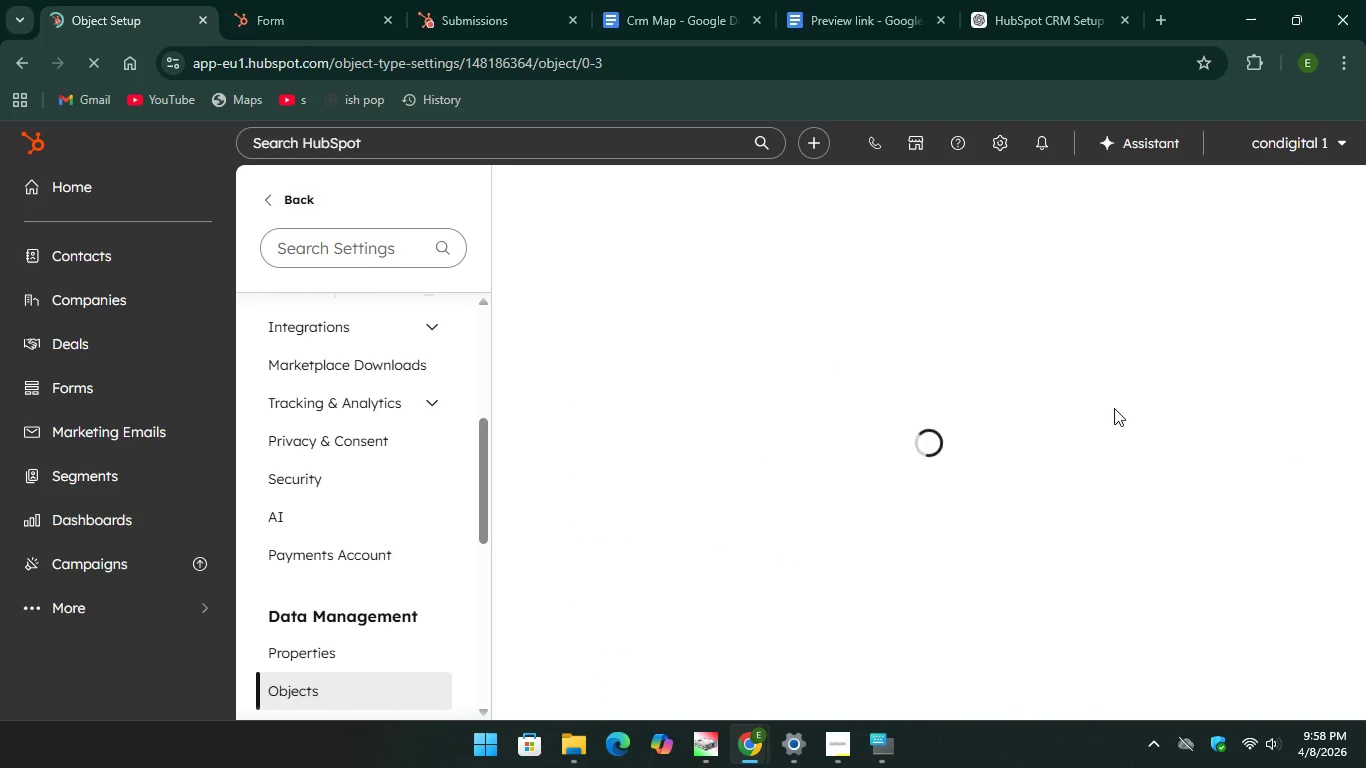 
left_click([854, 361])
 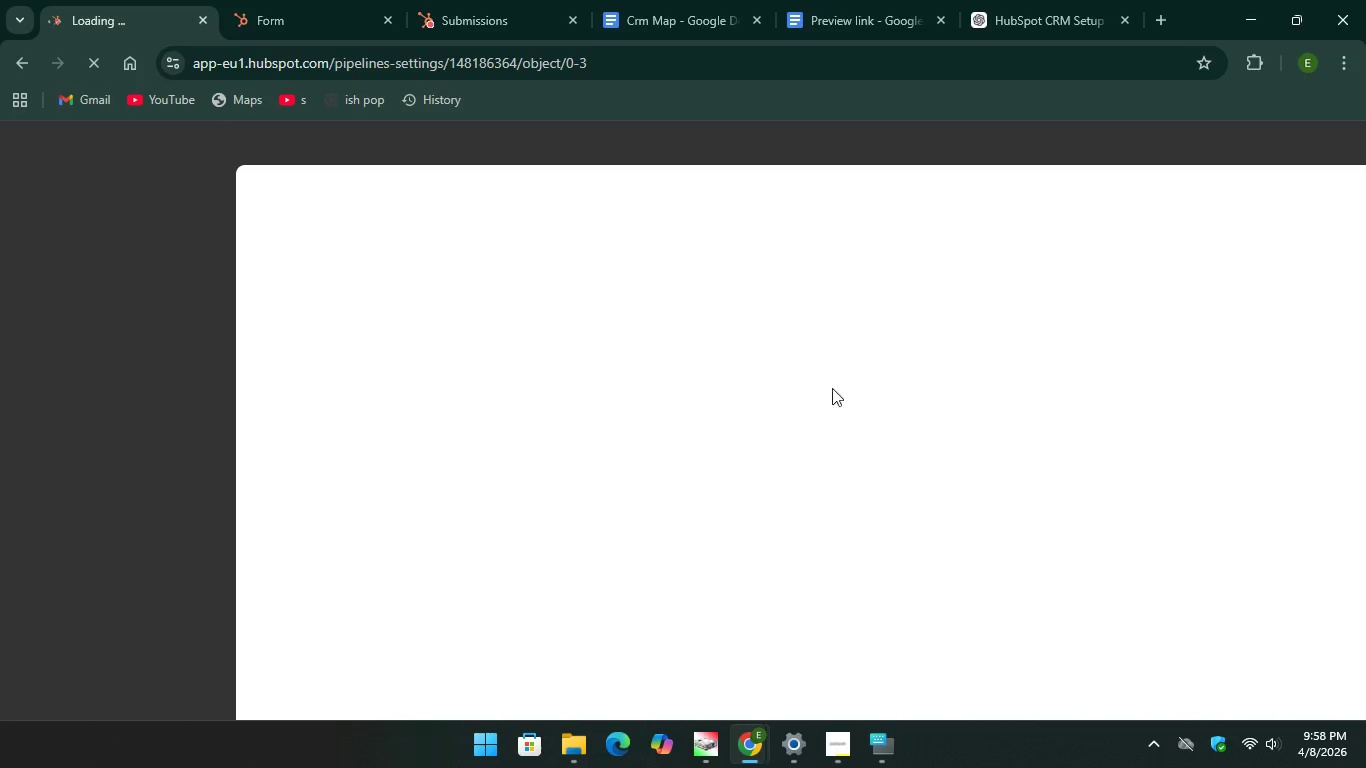 
wait(5.47)
 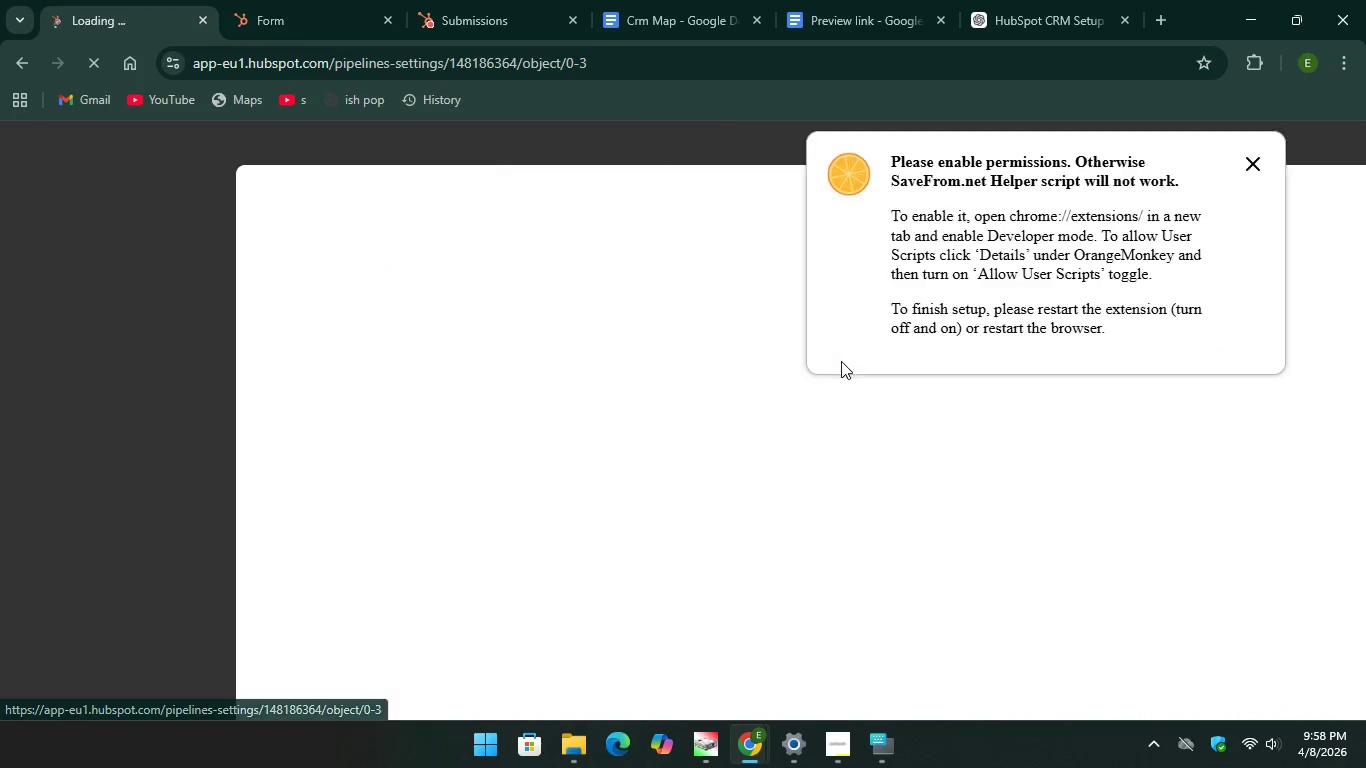 
scroll: coordinate [1047, 503], scroll_direction: down, amount: 8.0
 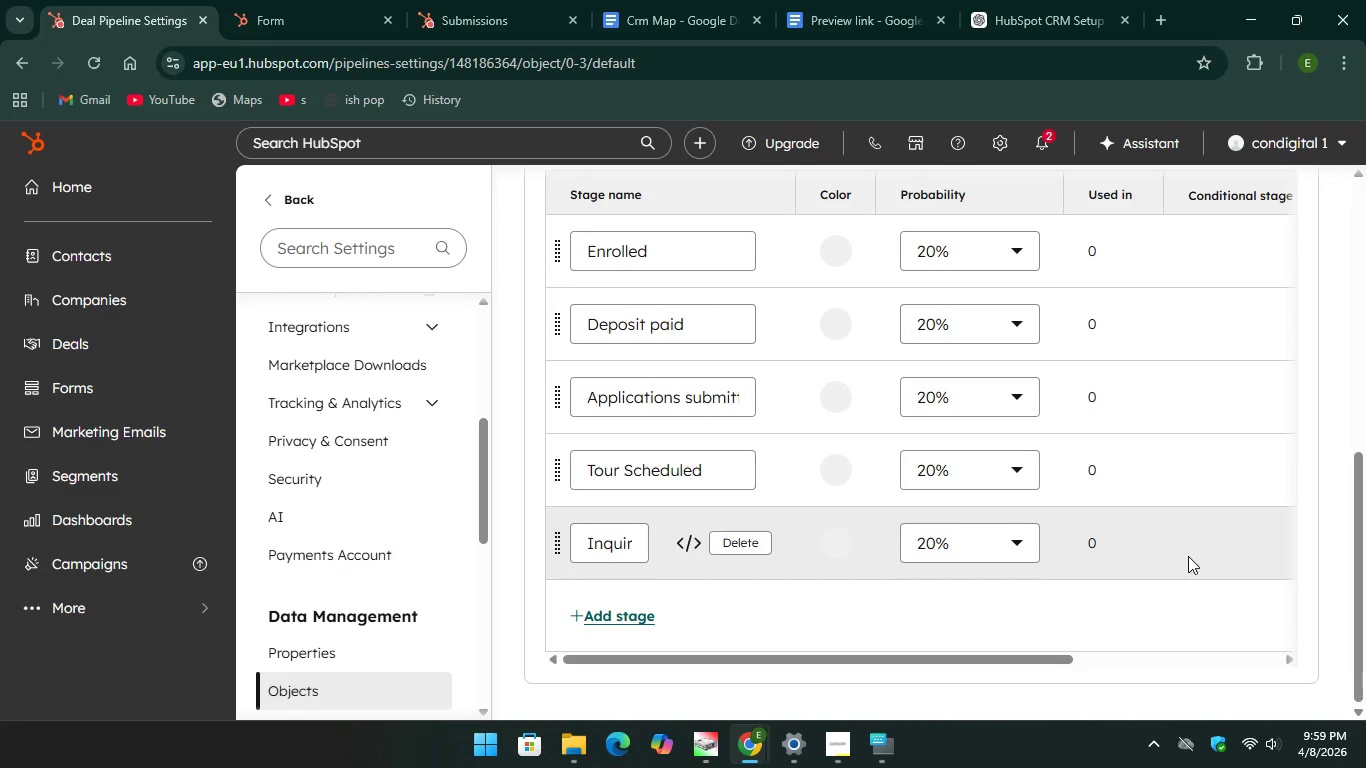 
left_click_drag(start_coordinate=[1188, 556], to_coordinate=[816, 535])
 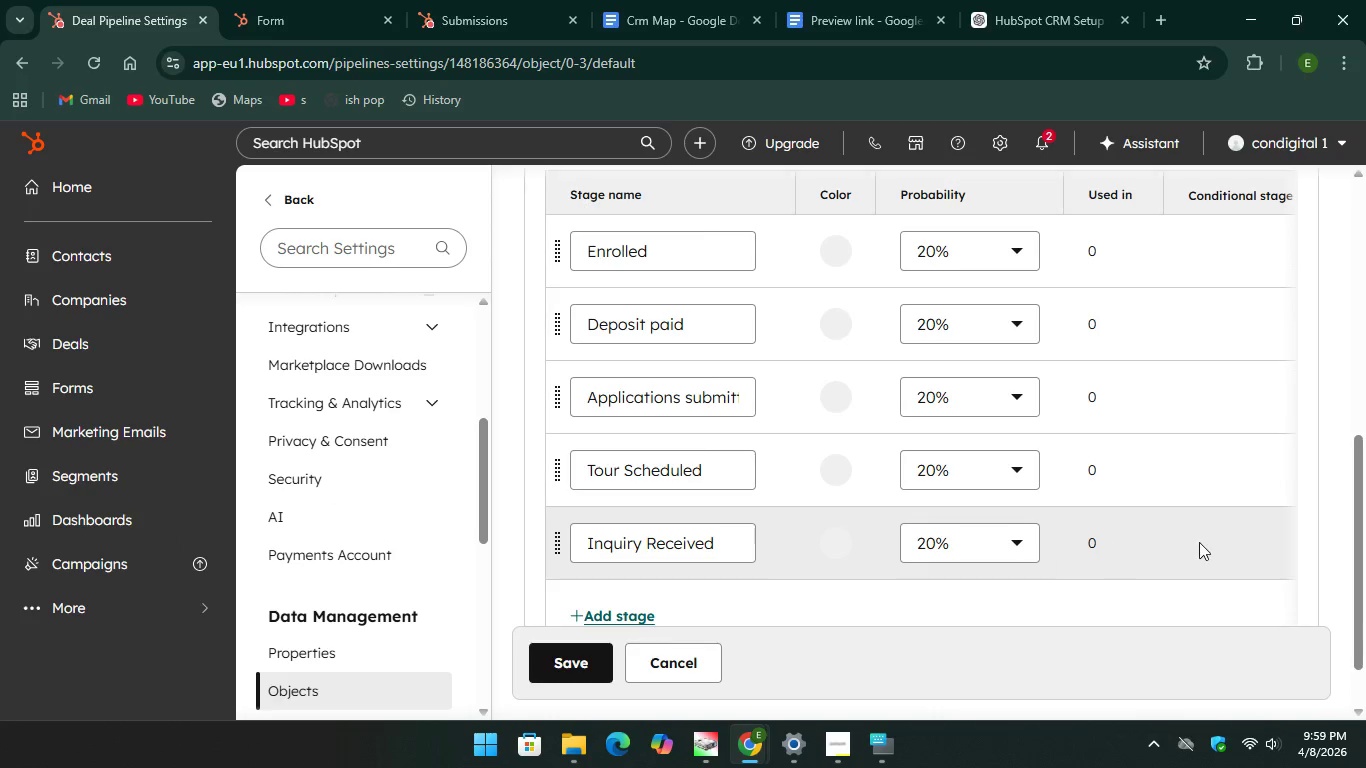 
scroll: coordinate [1189, 543], scroll_direction: down, amount: 3.0
 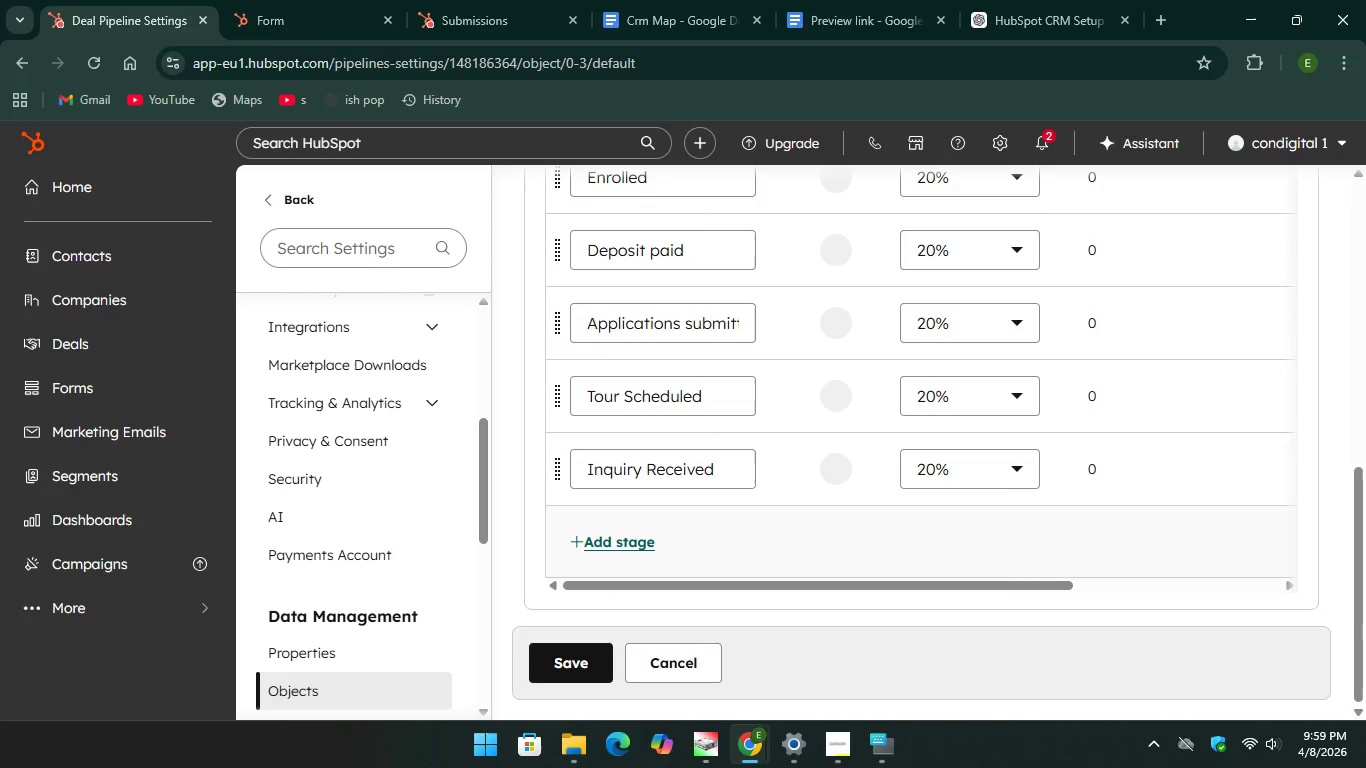 
wait(5.01)
 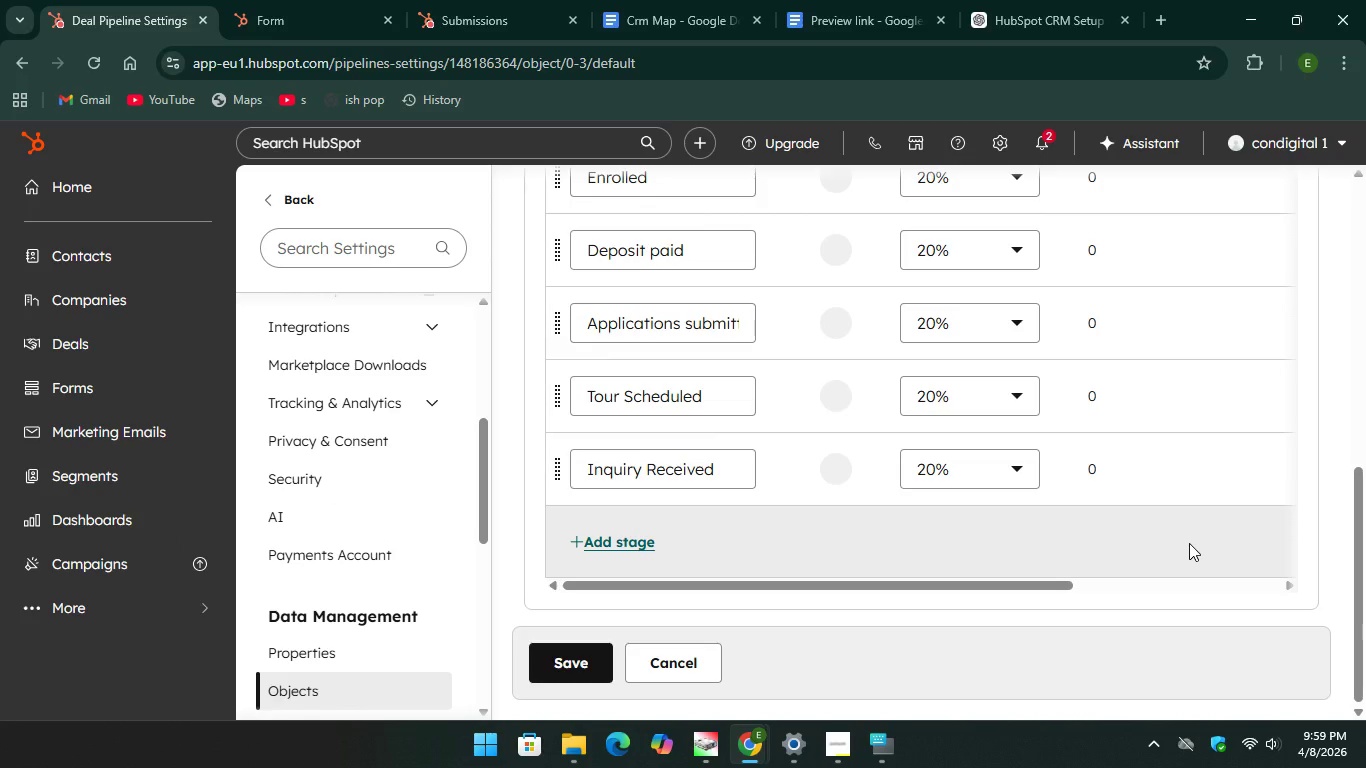 
left_click([573, 678])
 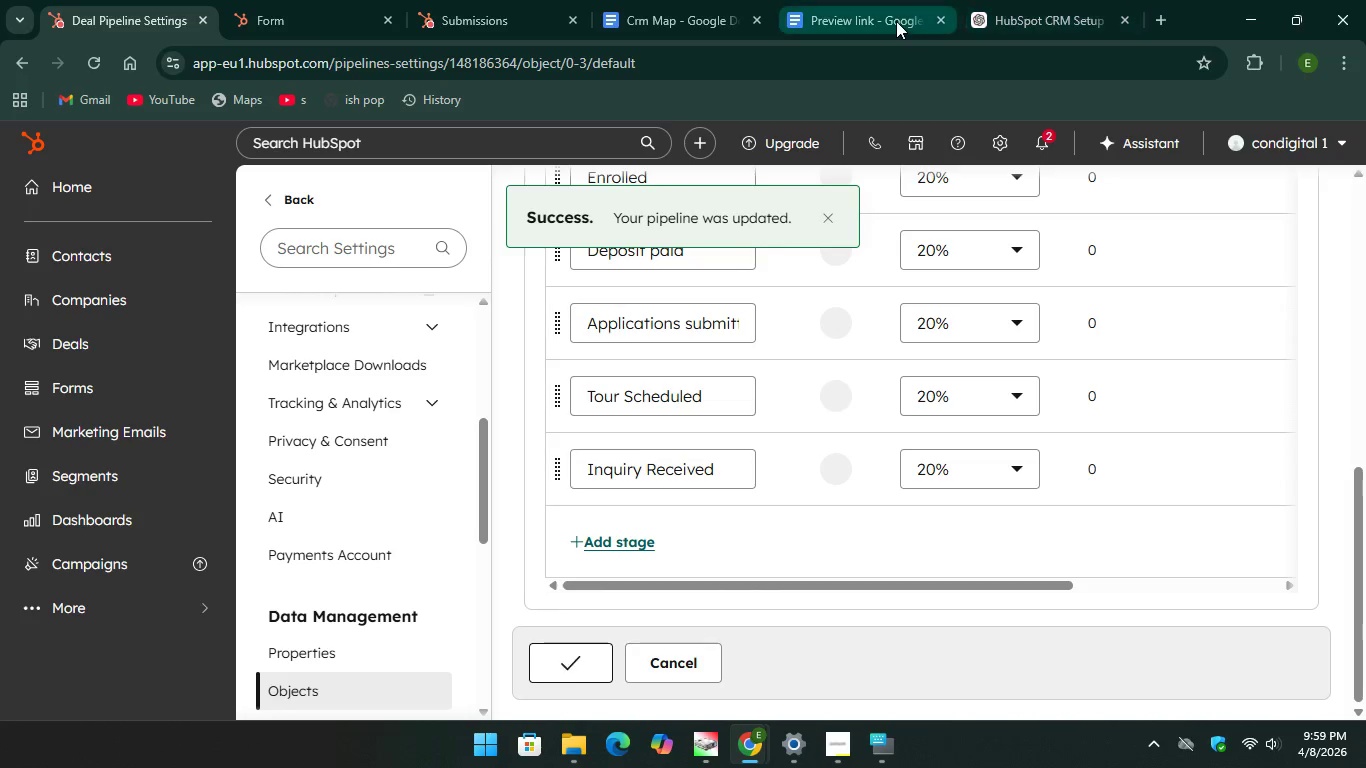 
left_click([1008, 0])
 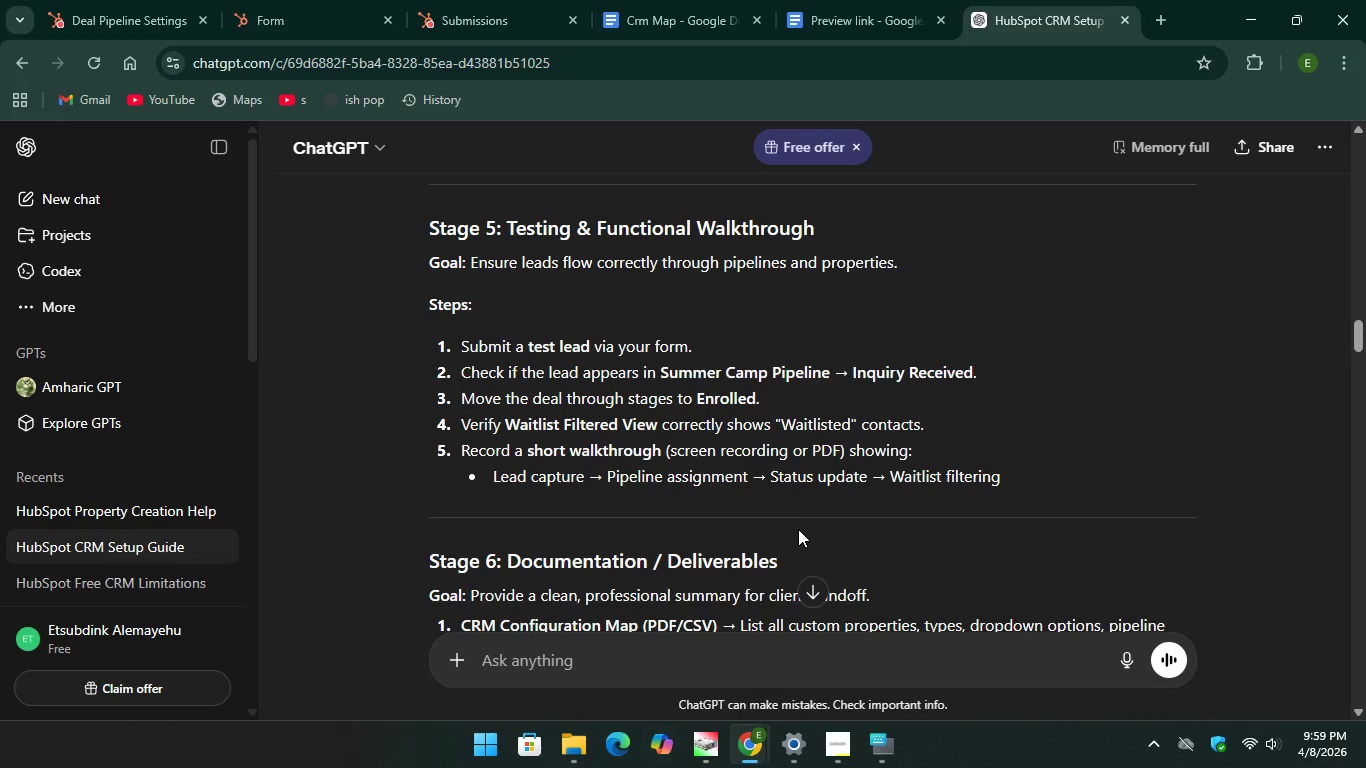 
scroll: coordinate [798, 526], scroll_direction: down, amount: 2.0
 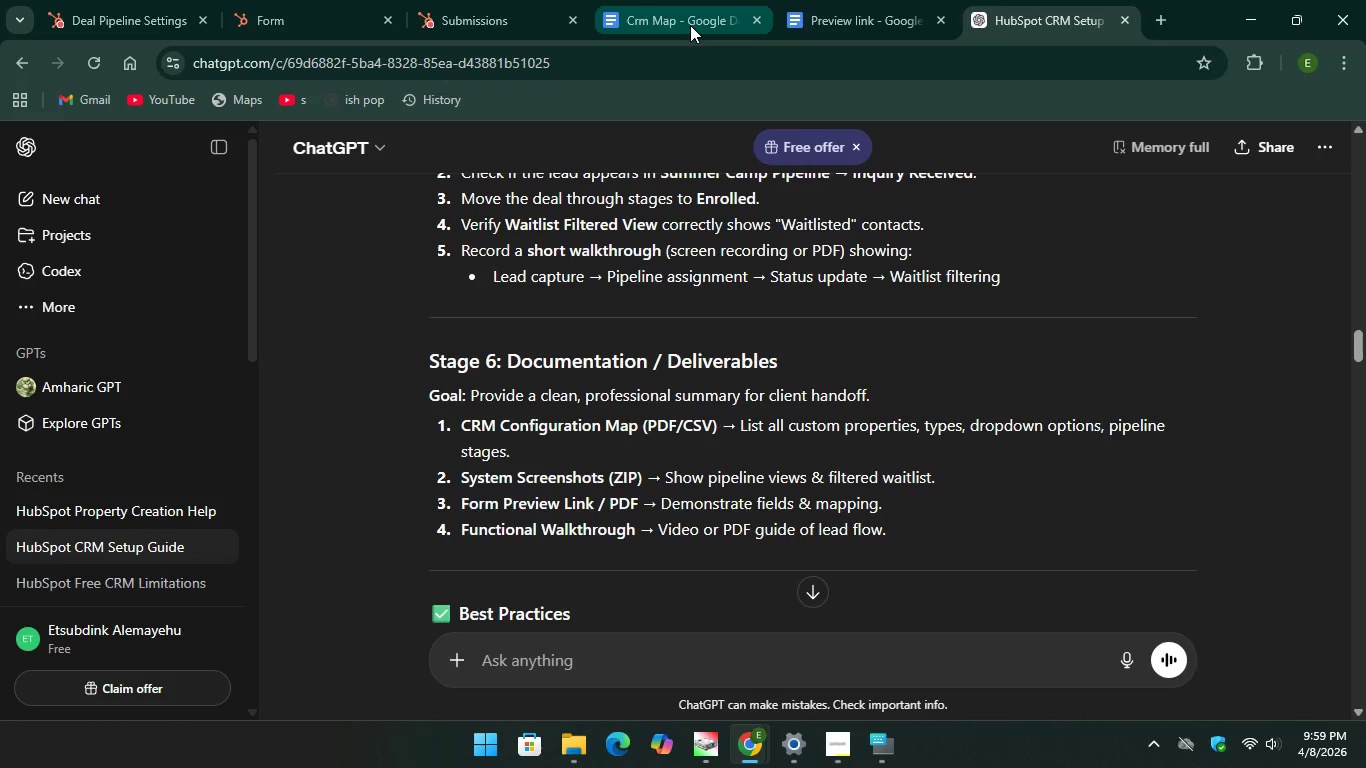 
left_click([690, 25])
 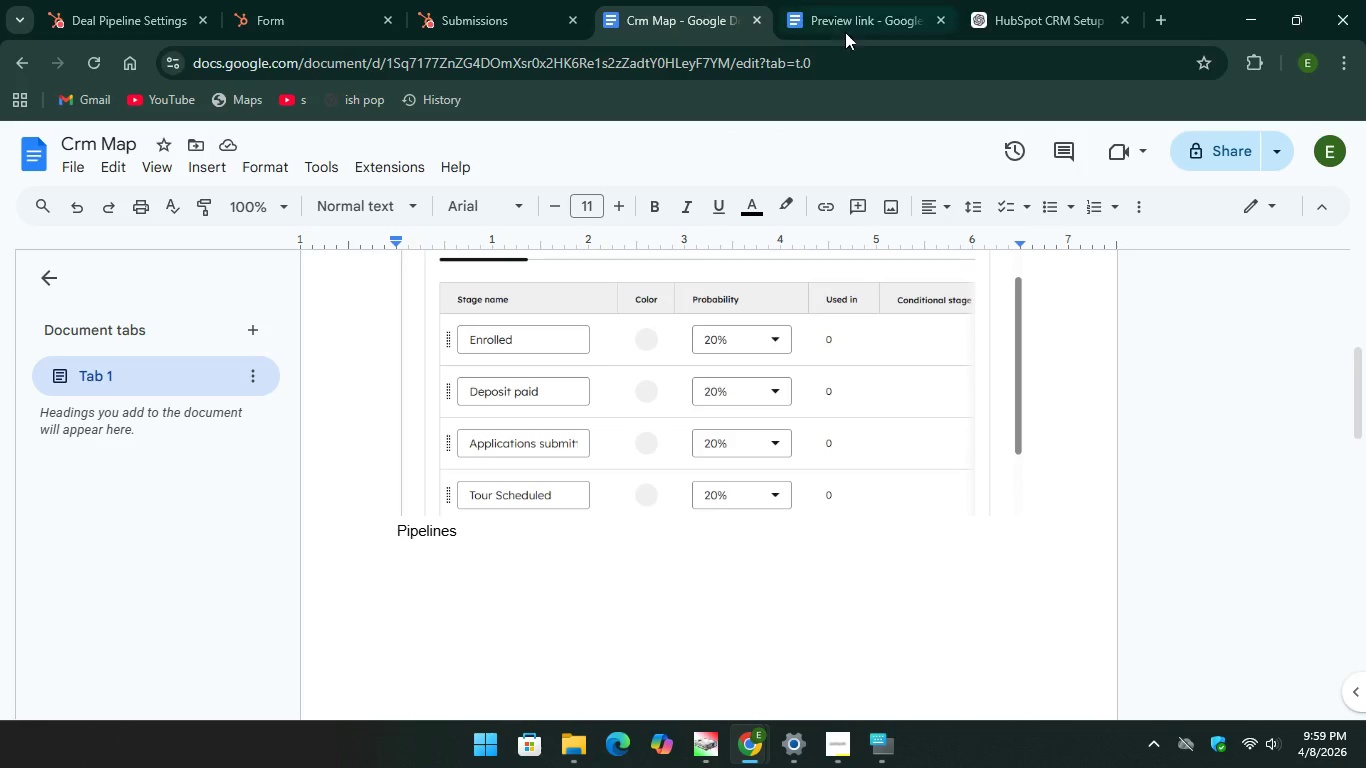 
mouse_move([1010, 17])
 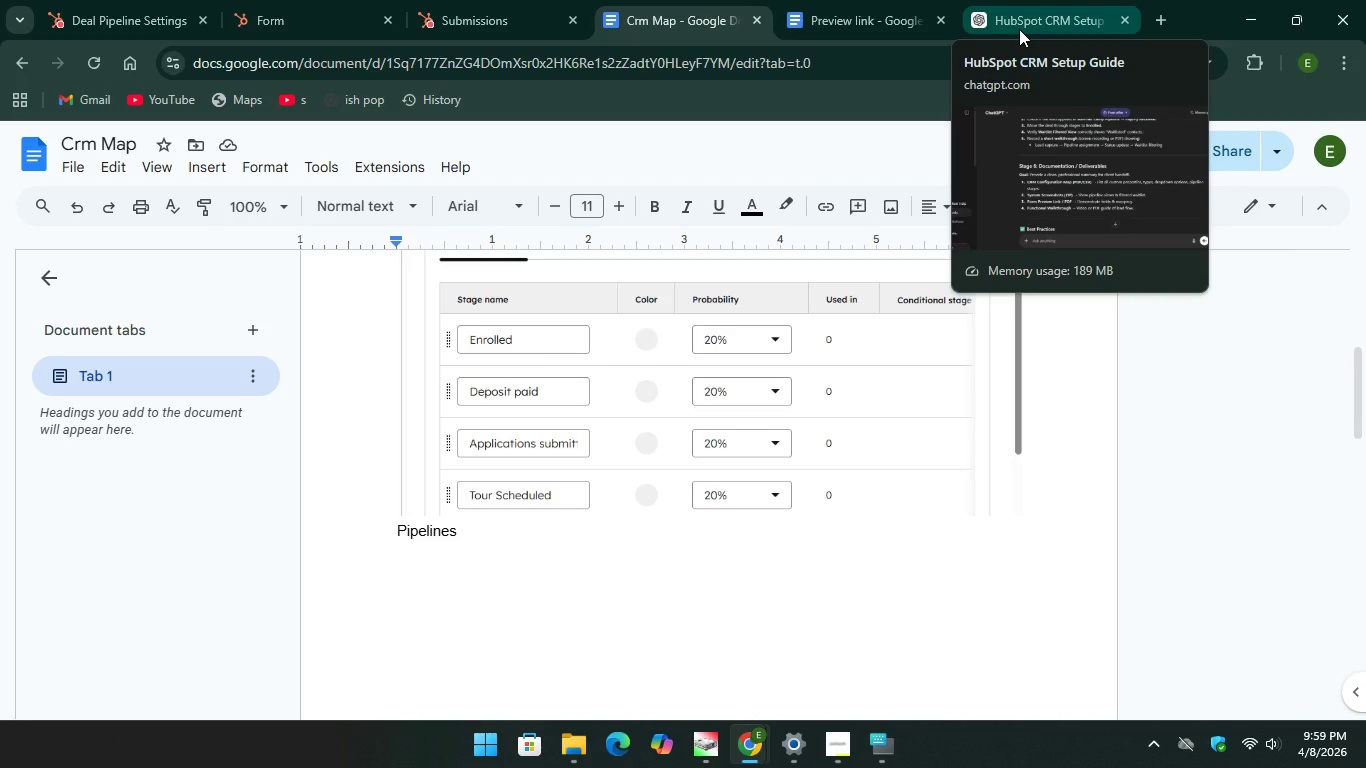 
left_click([1019, 18])
 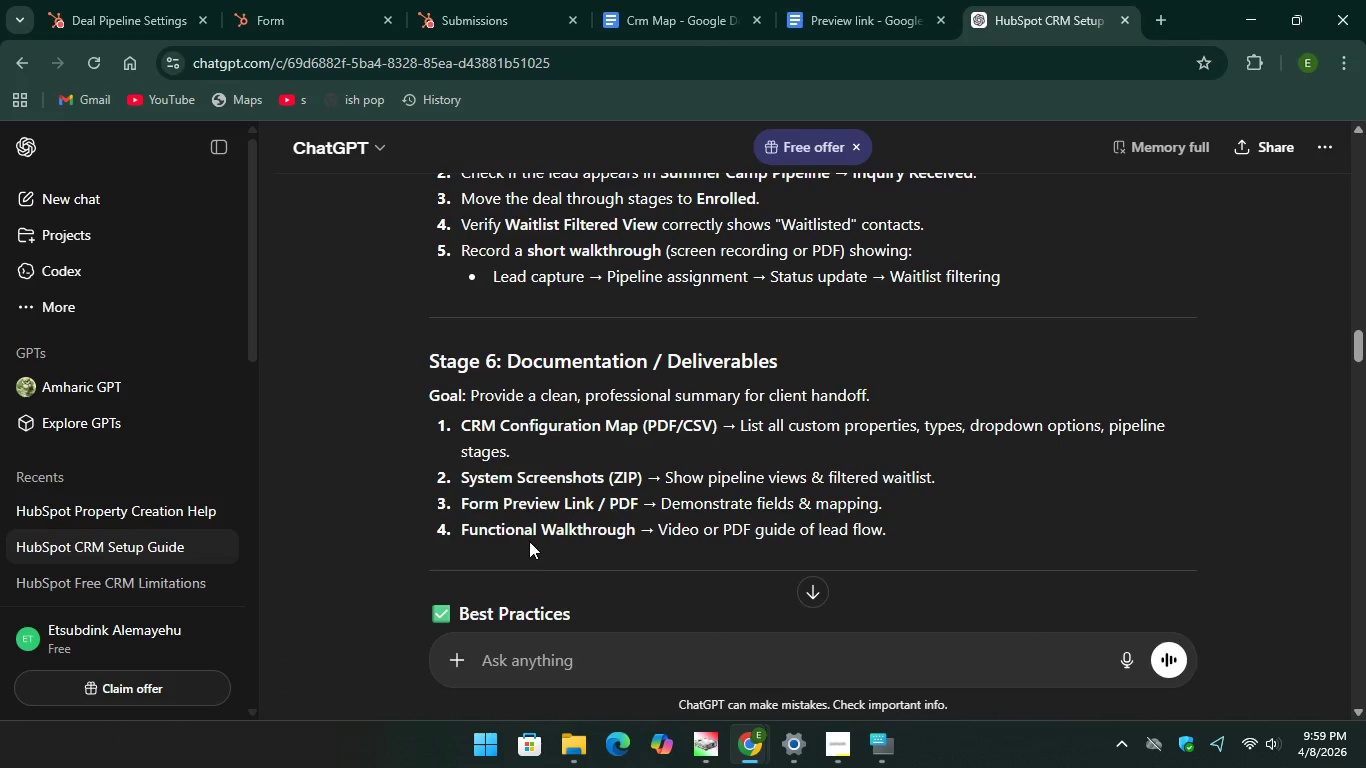 
wait(10.47)
 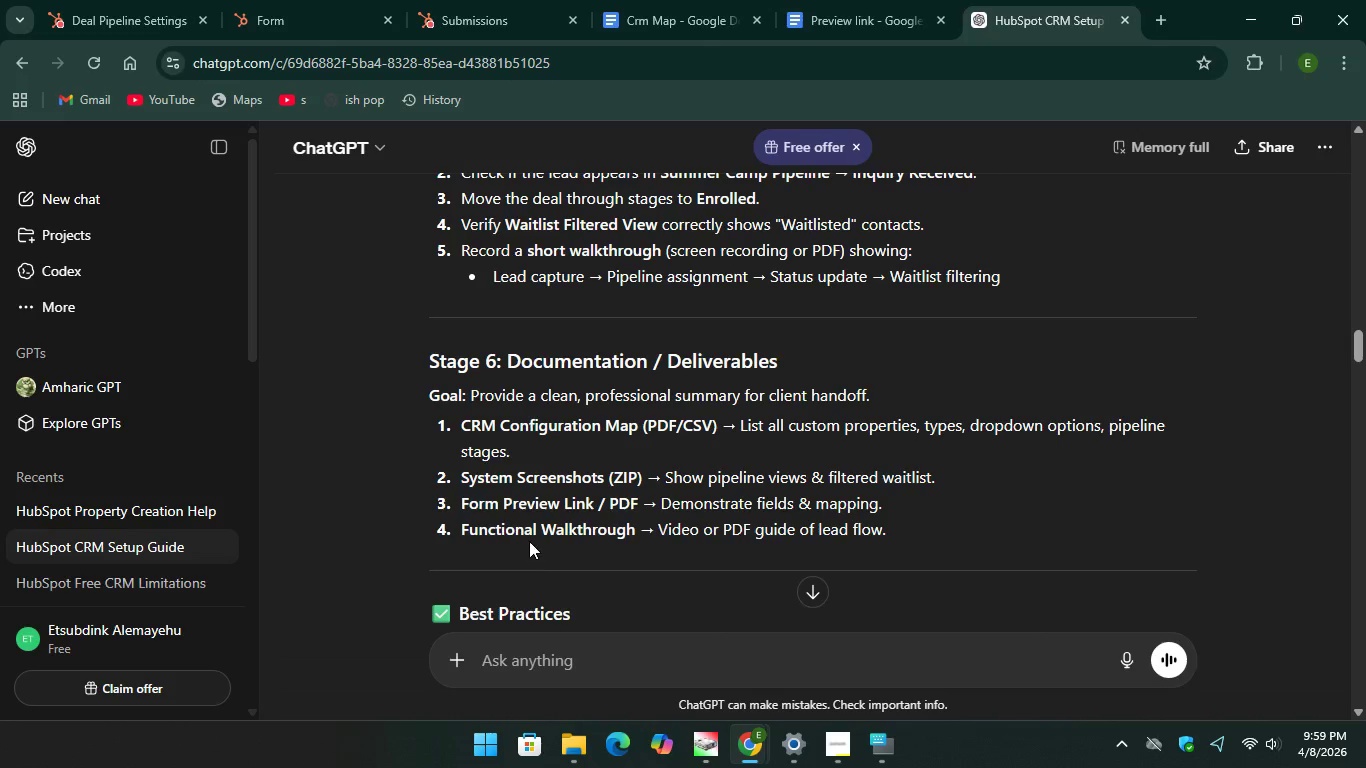 
scroll: coordinate [648, 489], scroll_direction: down, amount: 5.0
 